 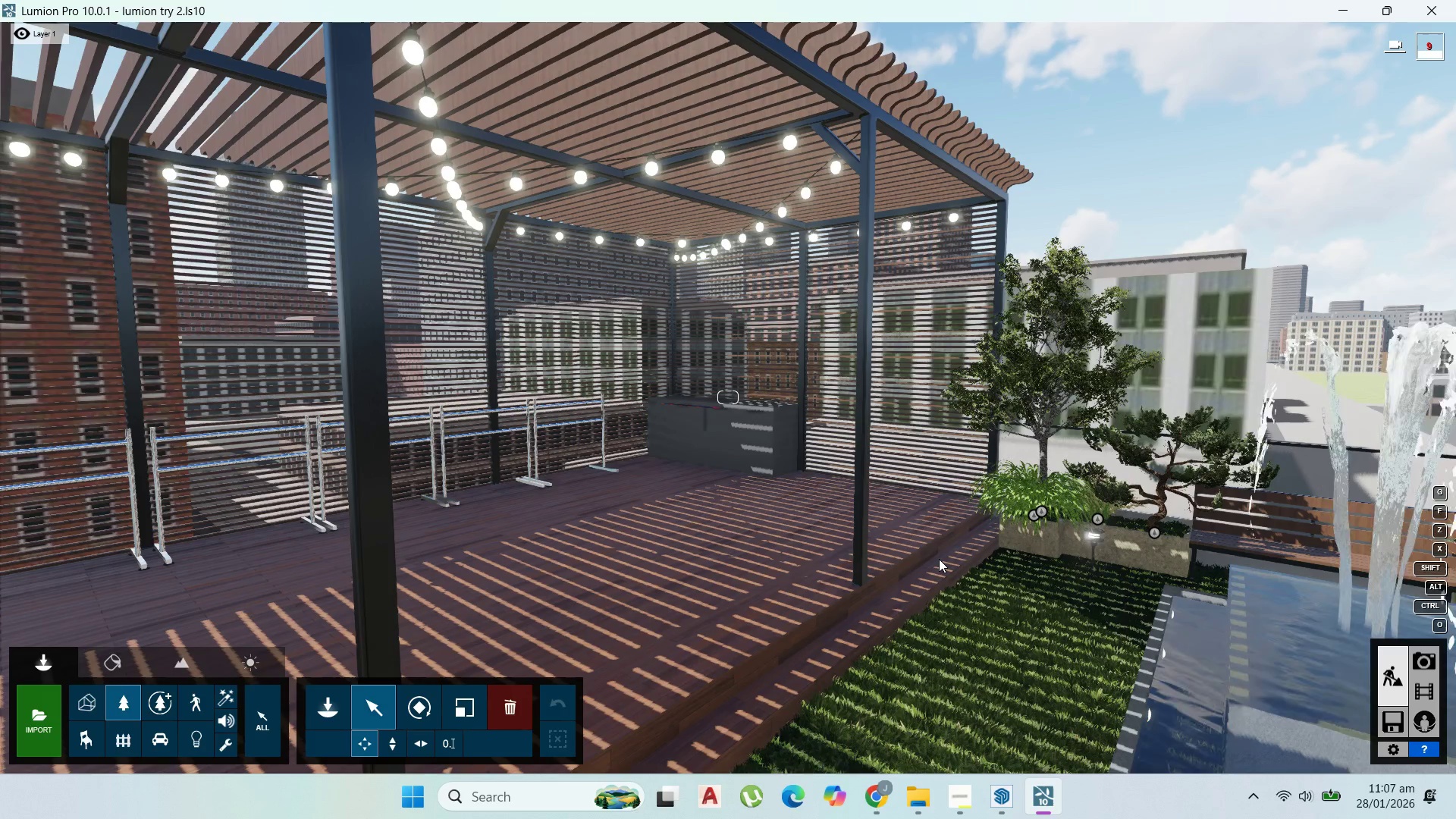 
double_click([197, 735])
 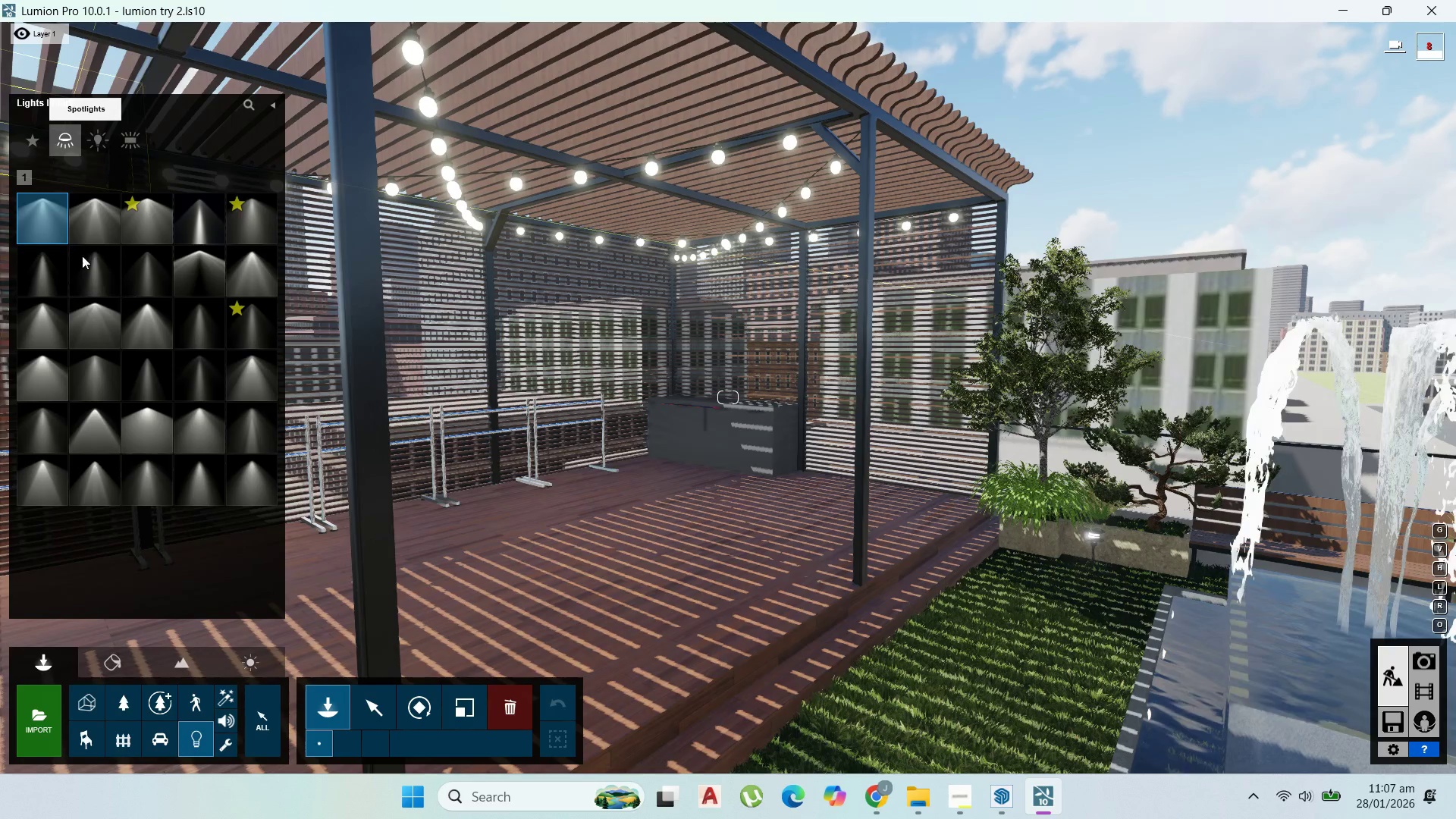 
mouse_move([68, 280])
 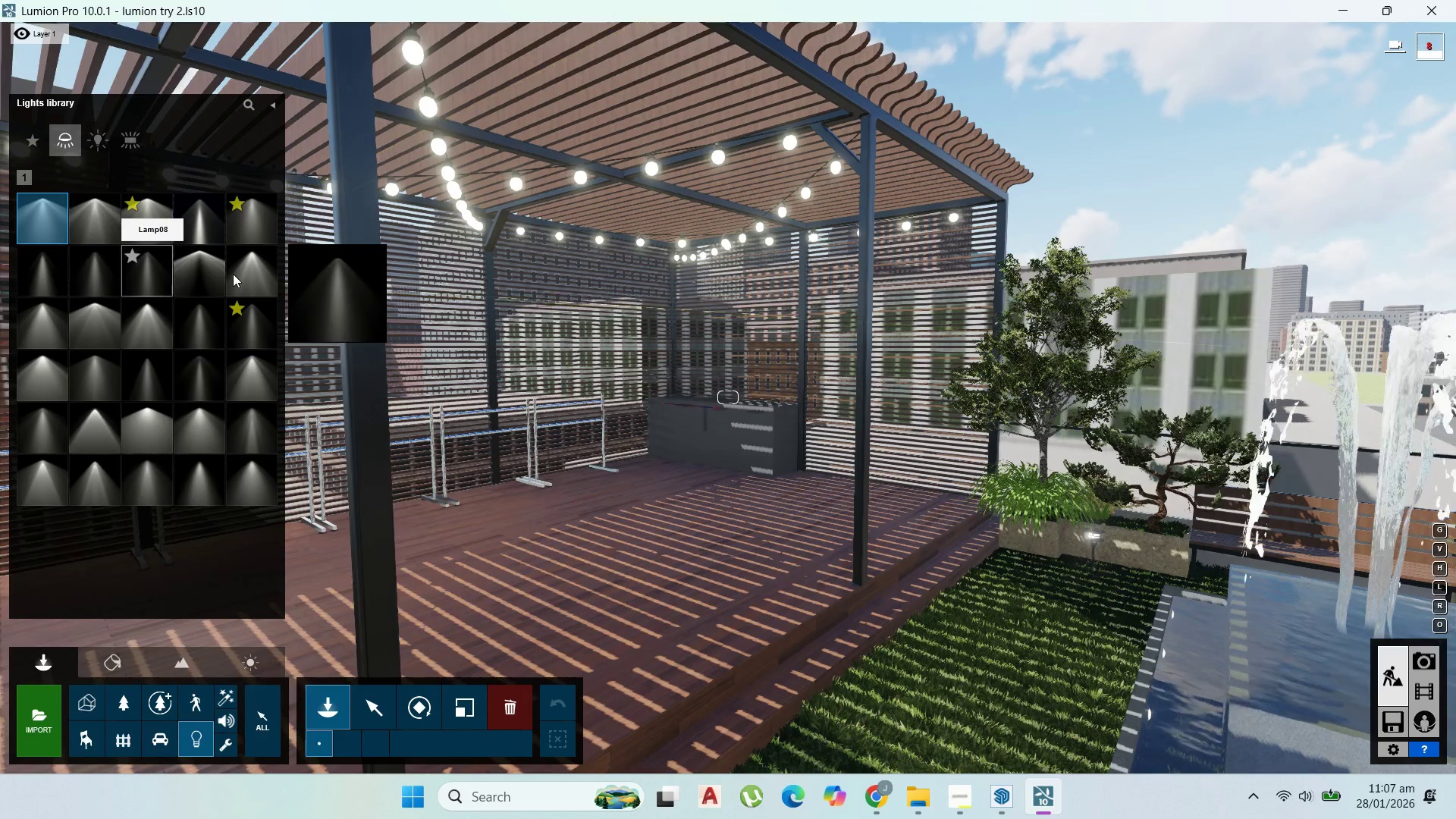 
mouse_move([220, 289])
 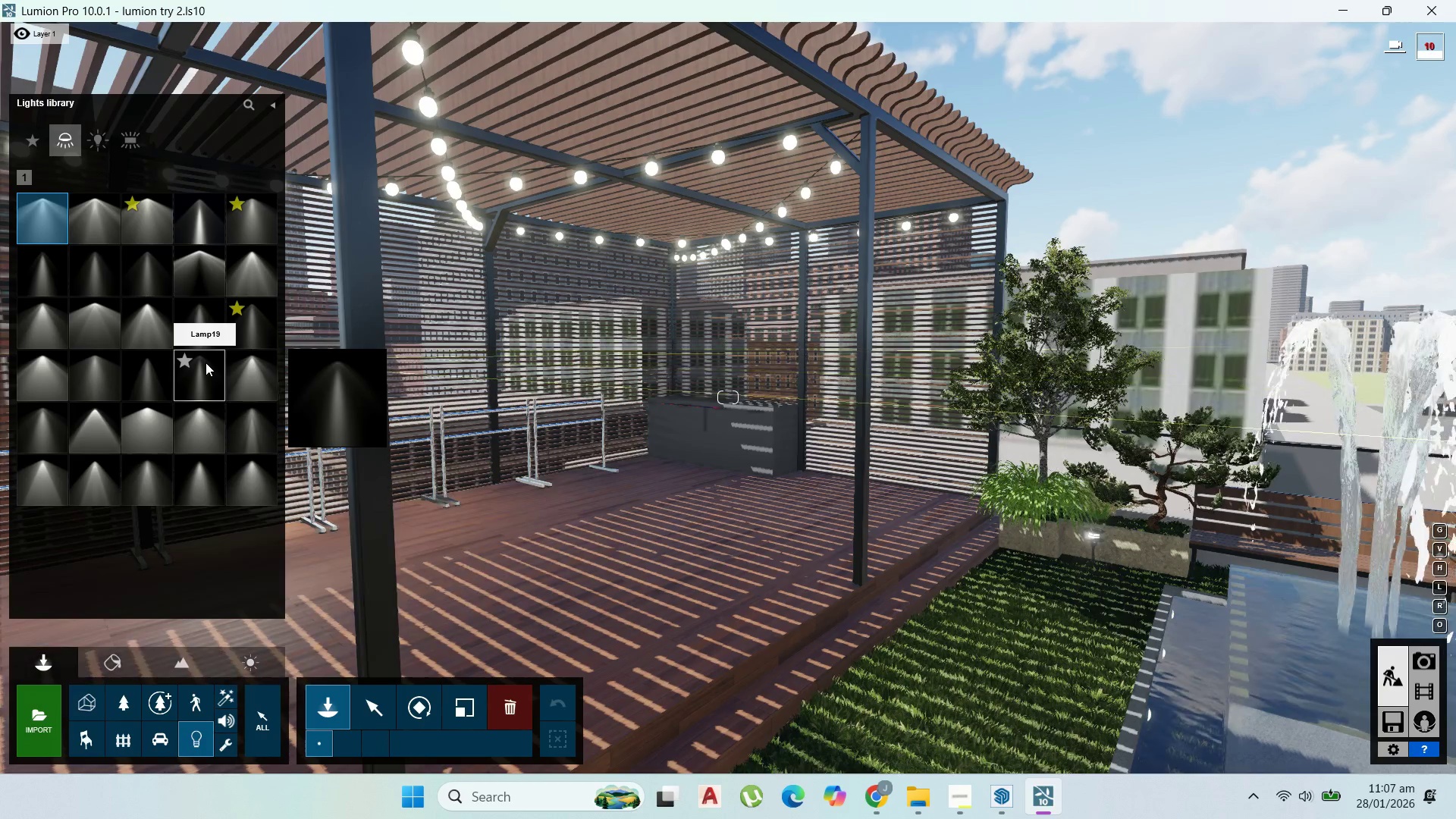 
left_click([202, 322])
 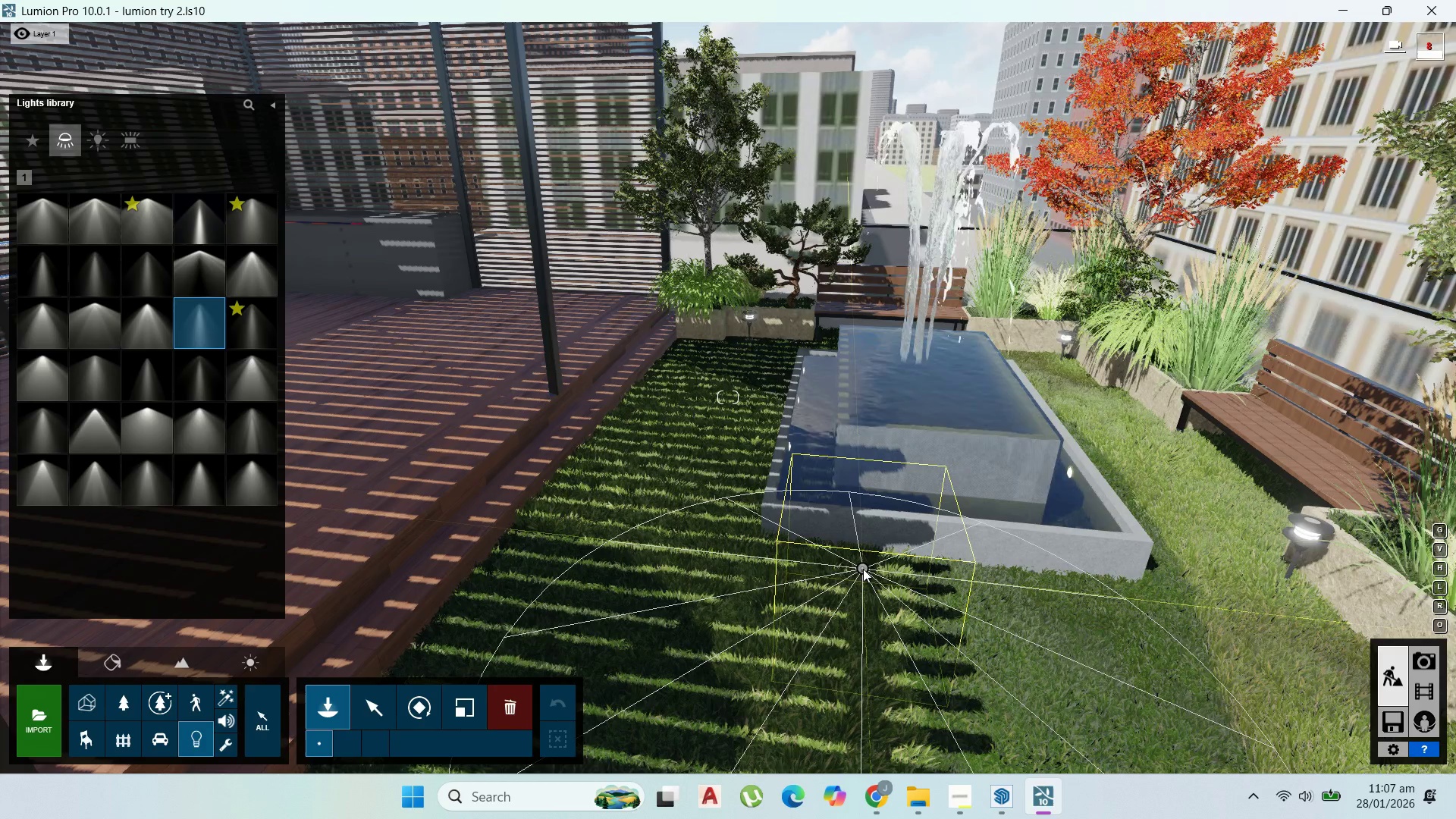 
wait(13.61)
 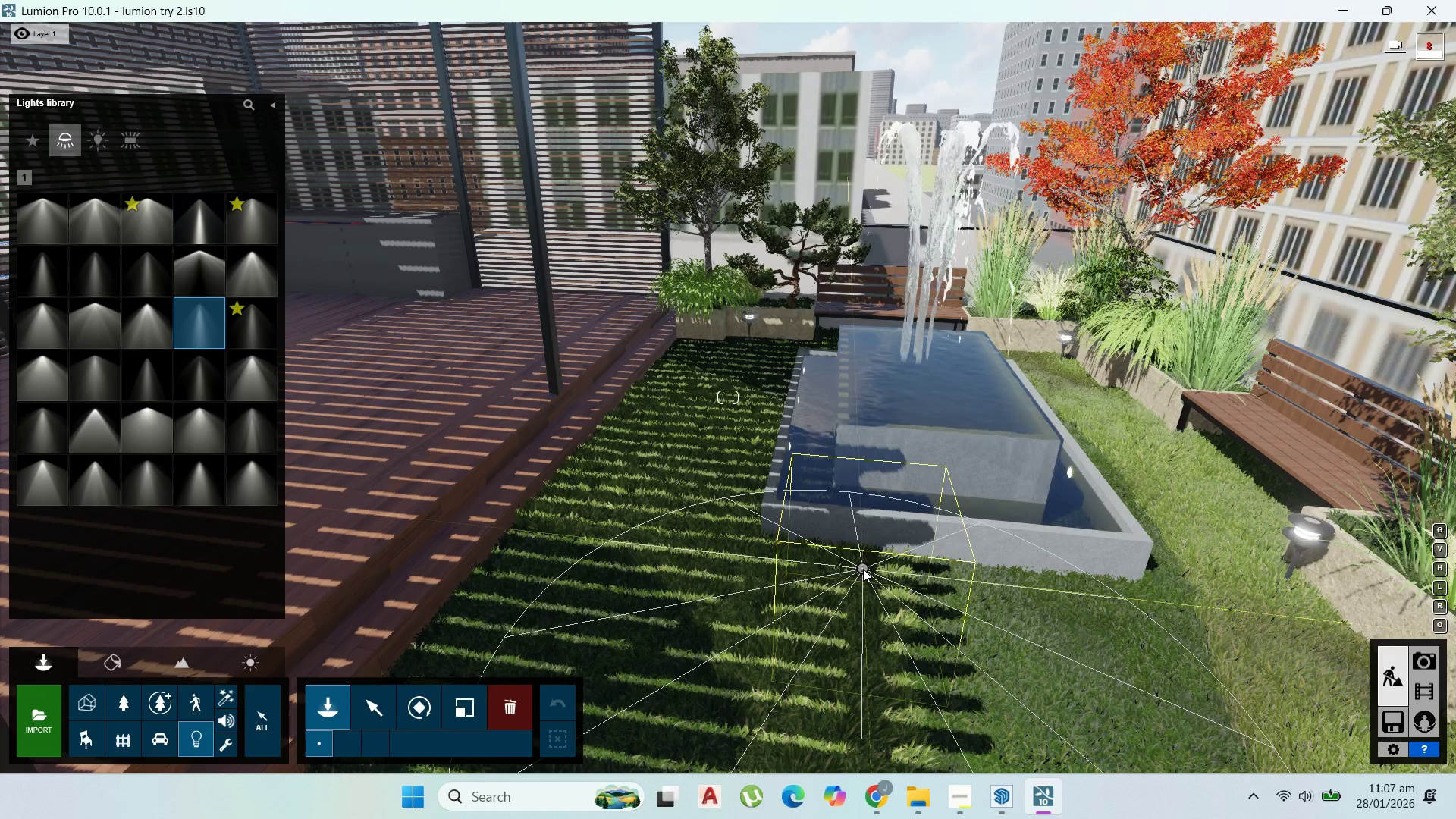 
scroll: coordinate [1019, 400], scroll_direction: up, amount: 1.0
 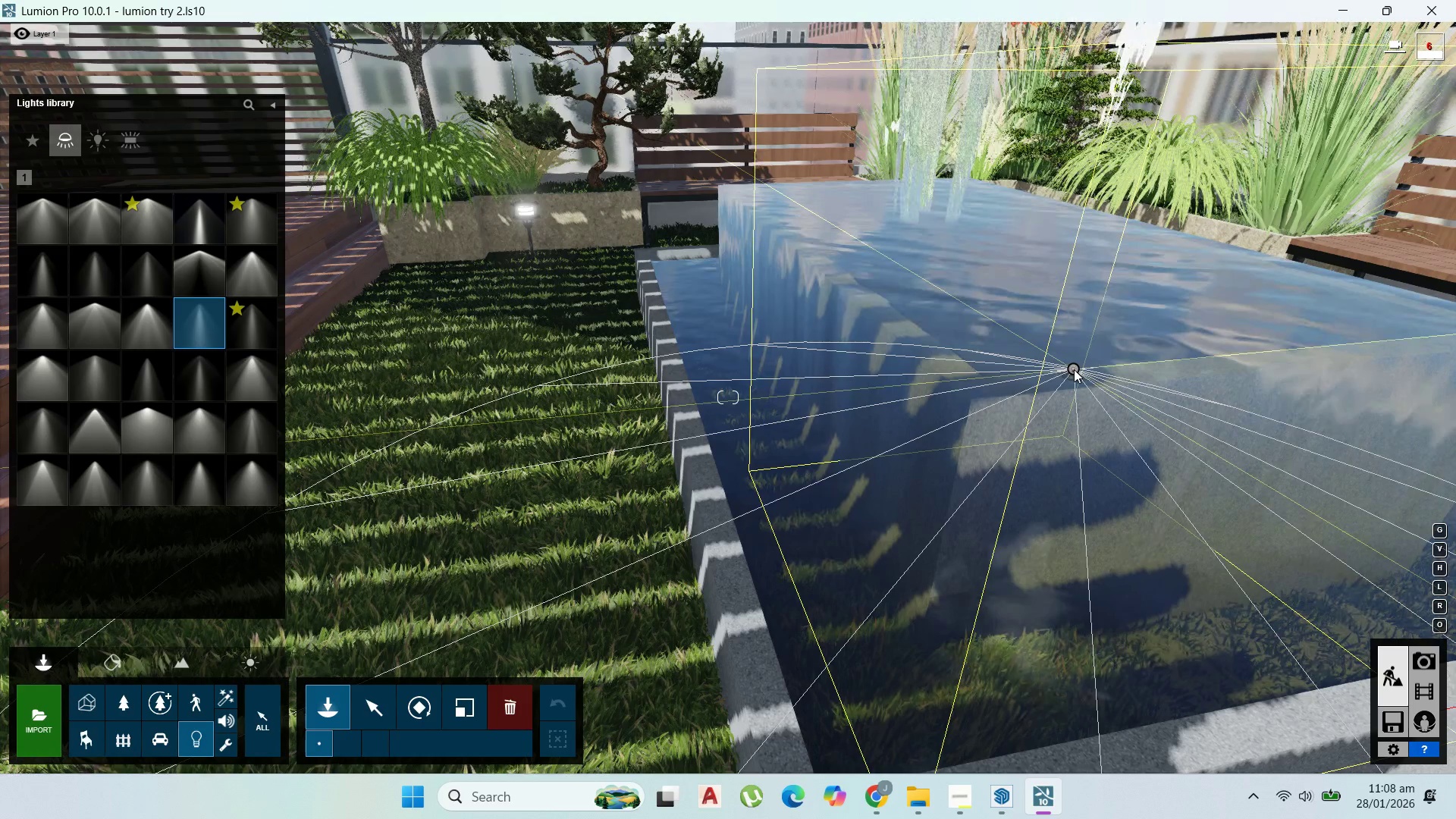 
wait(20.48)
 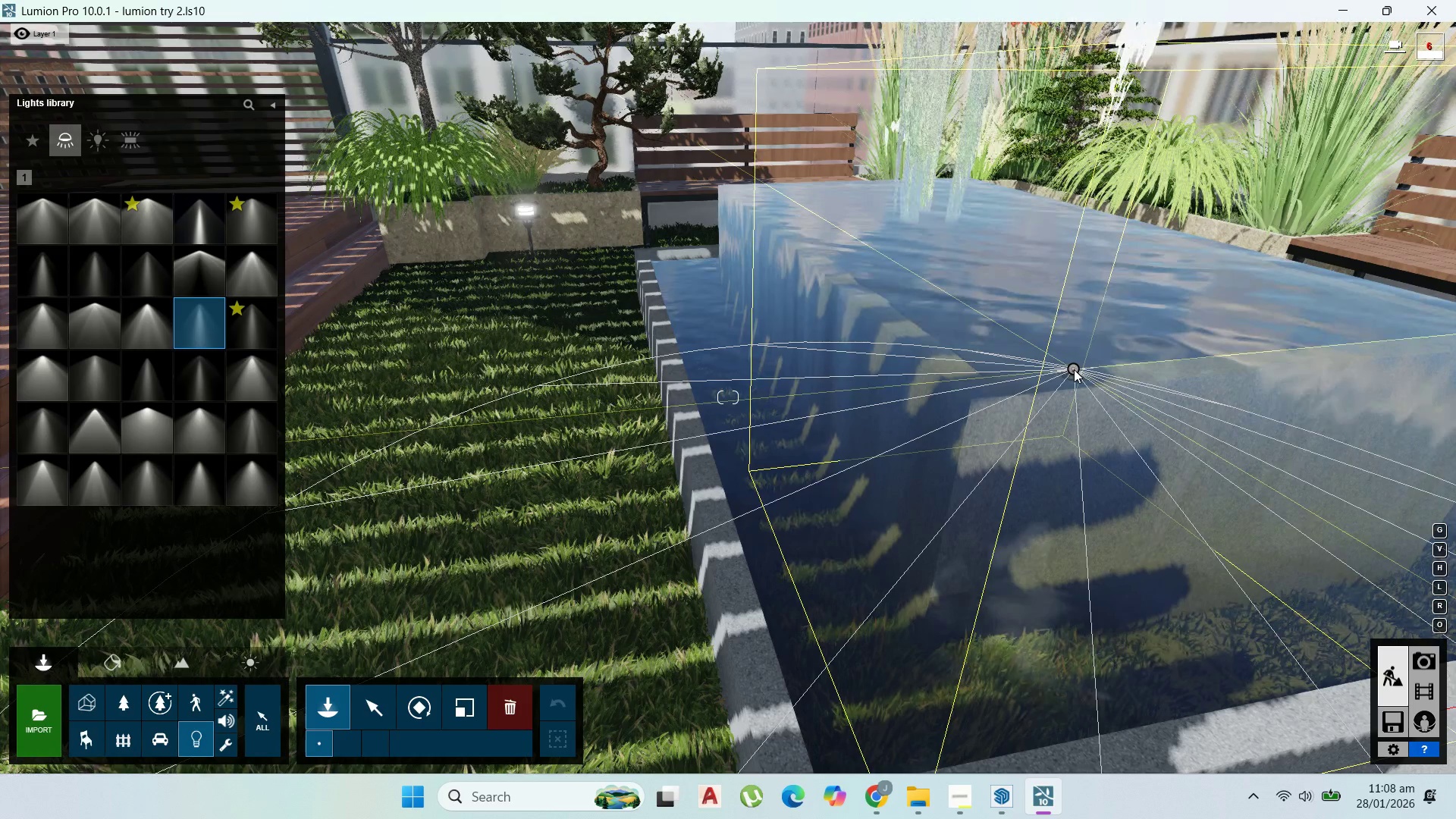 
hold_key(key=W, duration=1.39)
 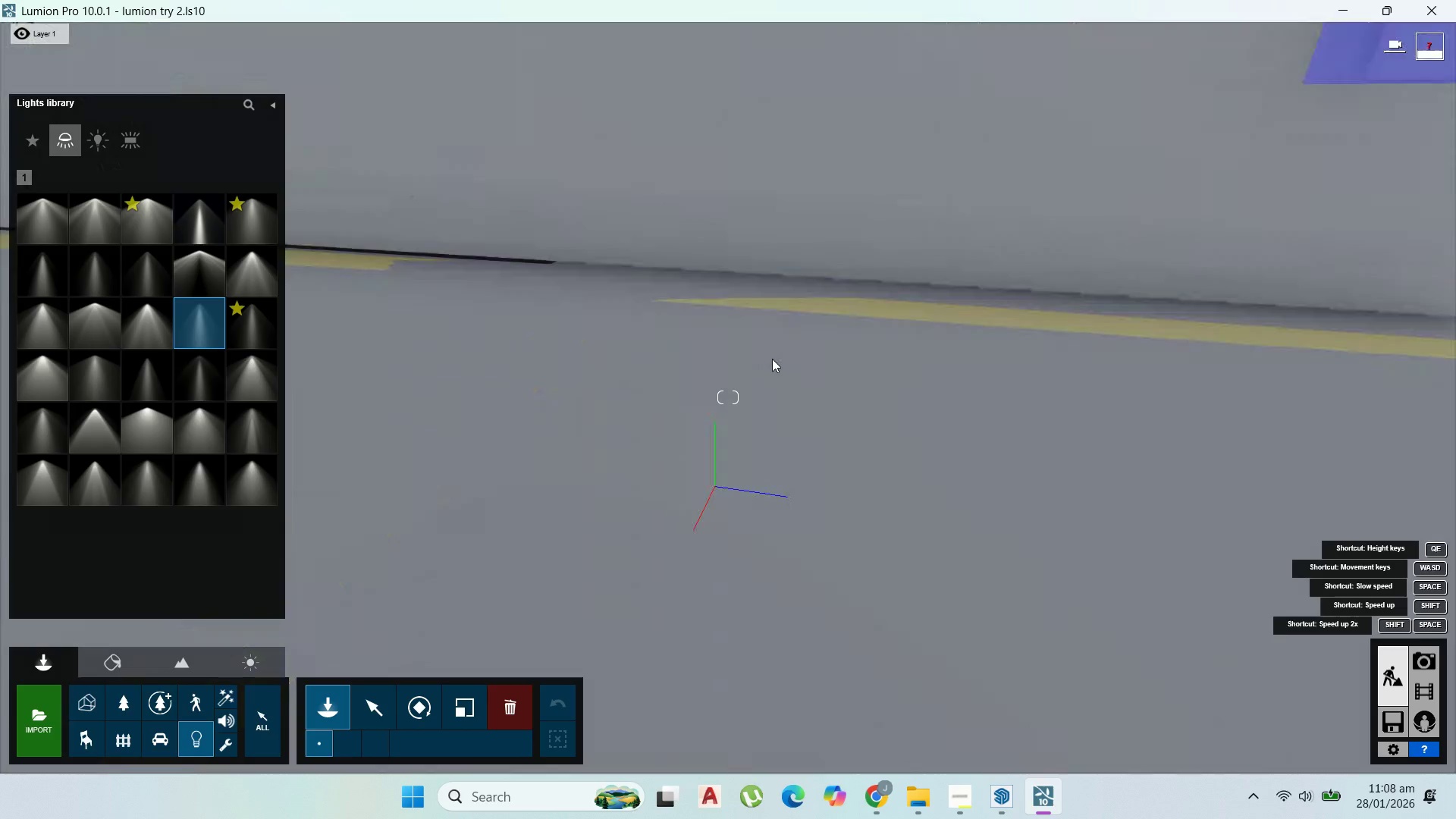 
hold_key(key=D, duration=0.39)
 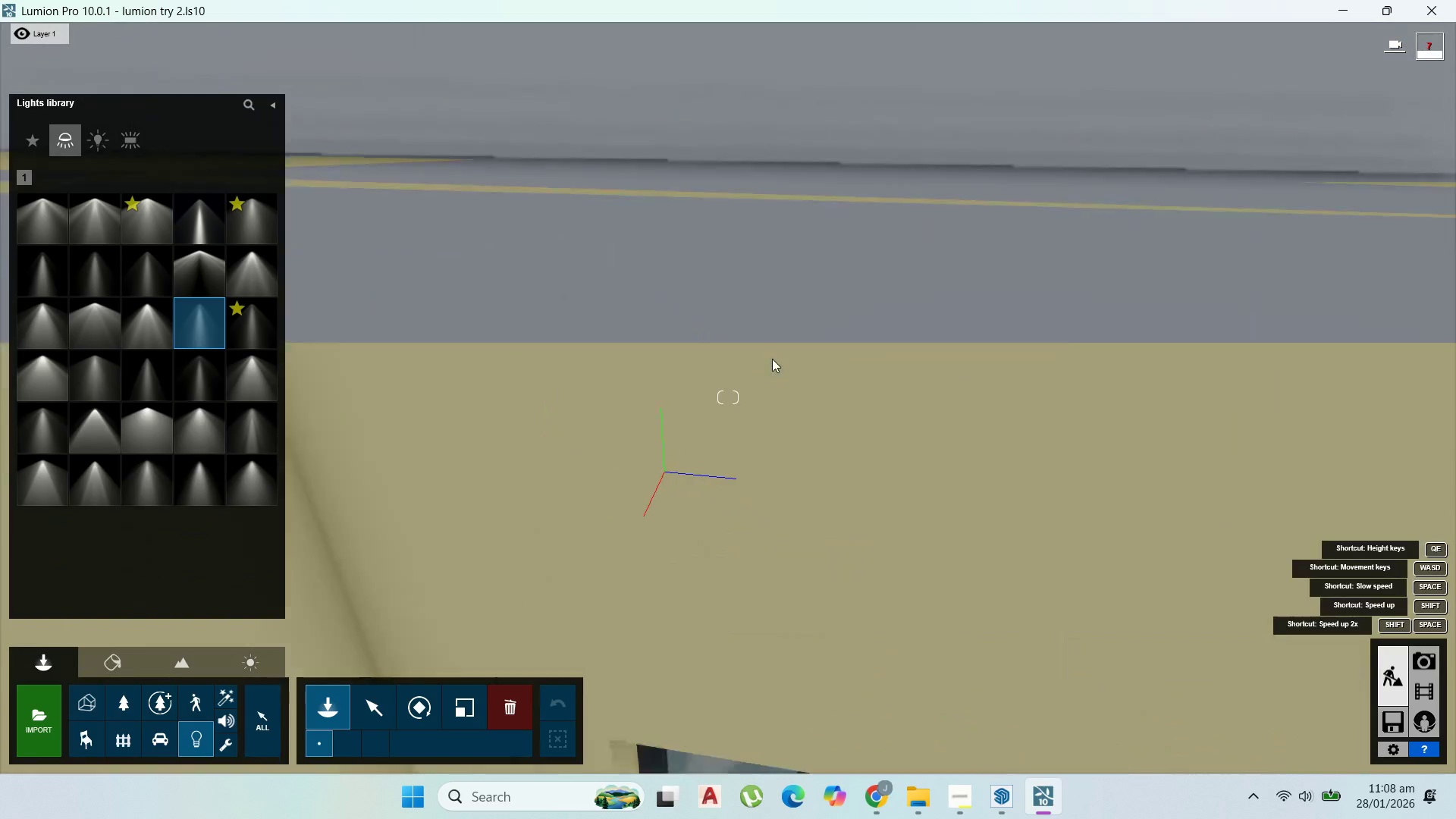 
hold_key(key=S, duration=0.72)
 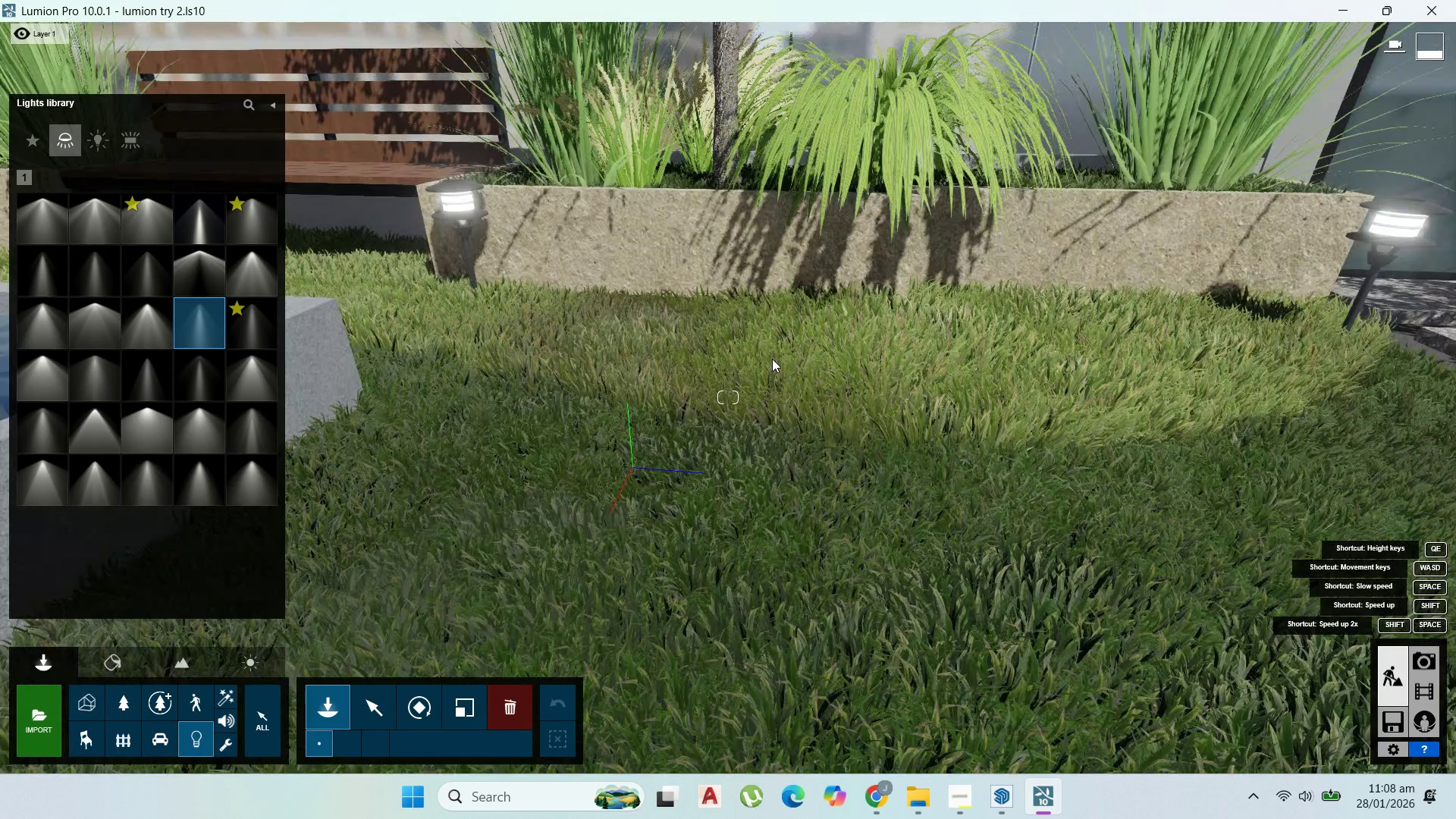 
hold_key(key=S, duration=1.33)
 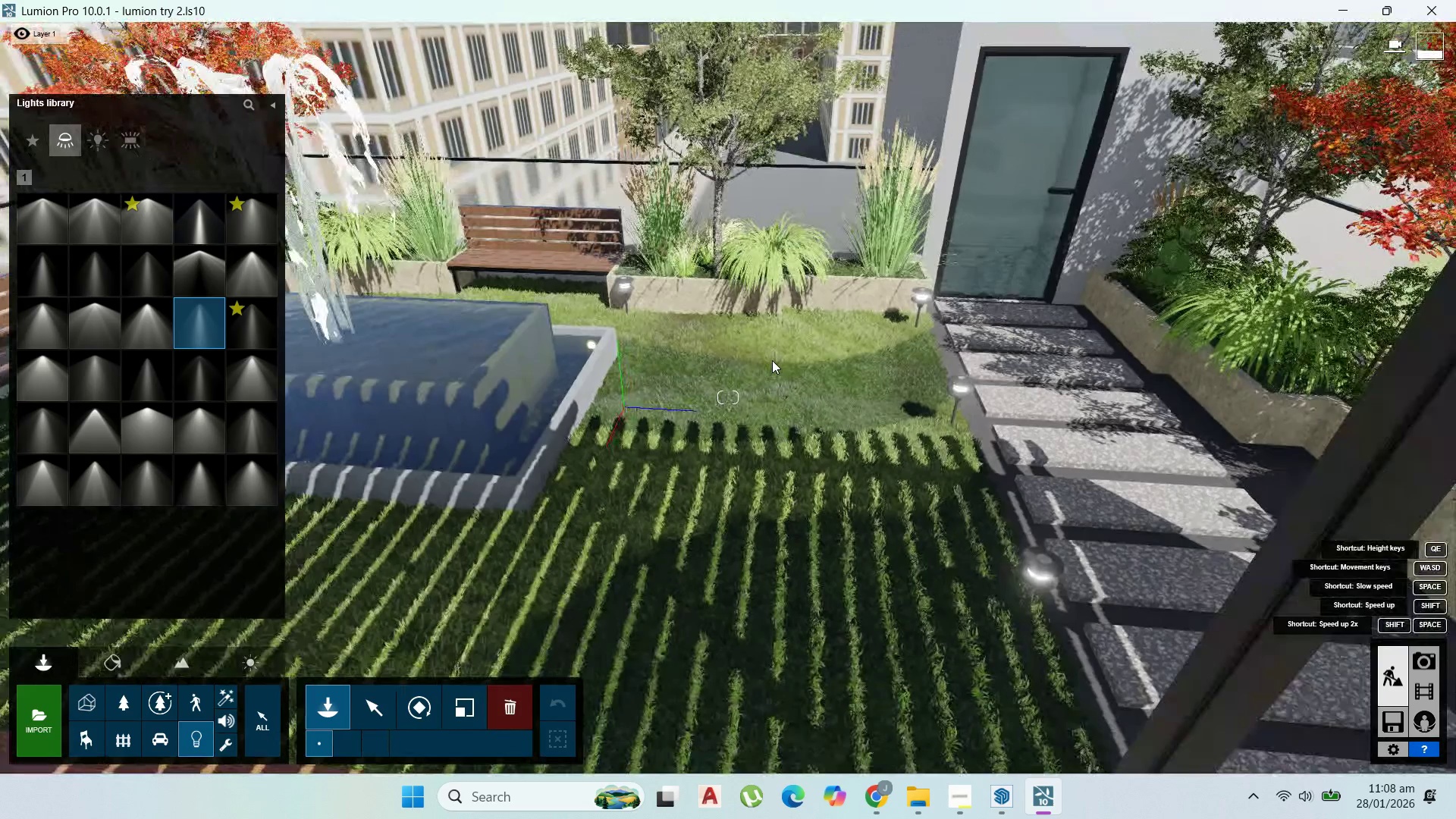 
hold_key(key=W, duration=1.23)
 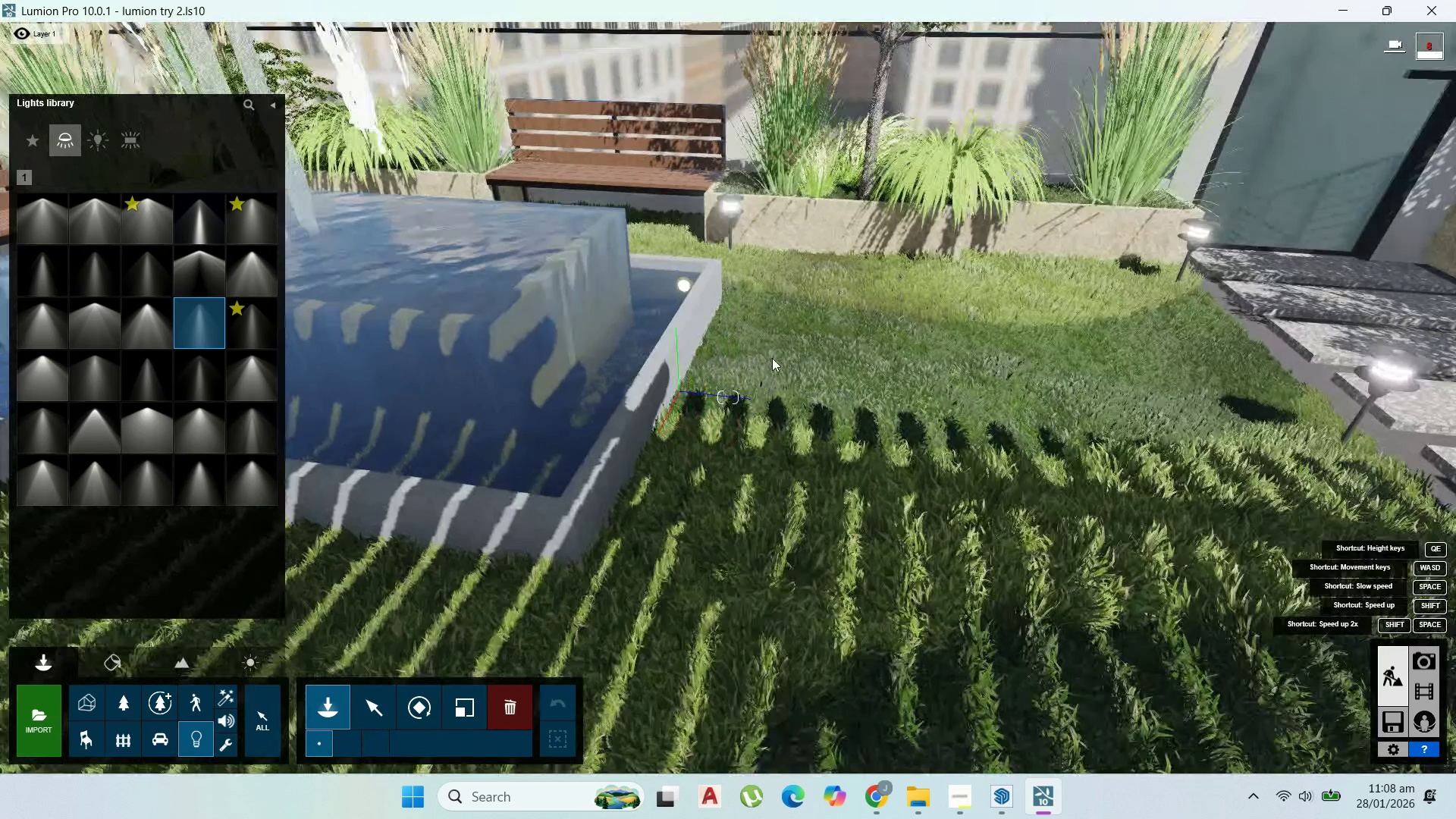 
hold_key(key=A, duration=0.31)
 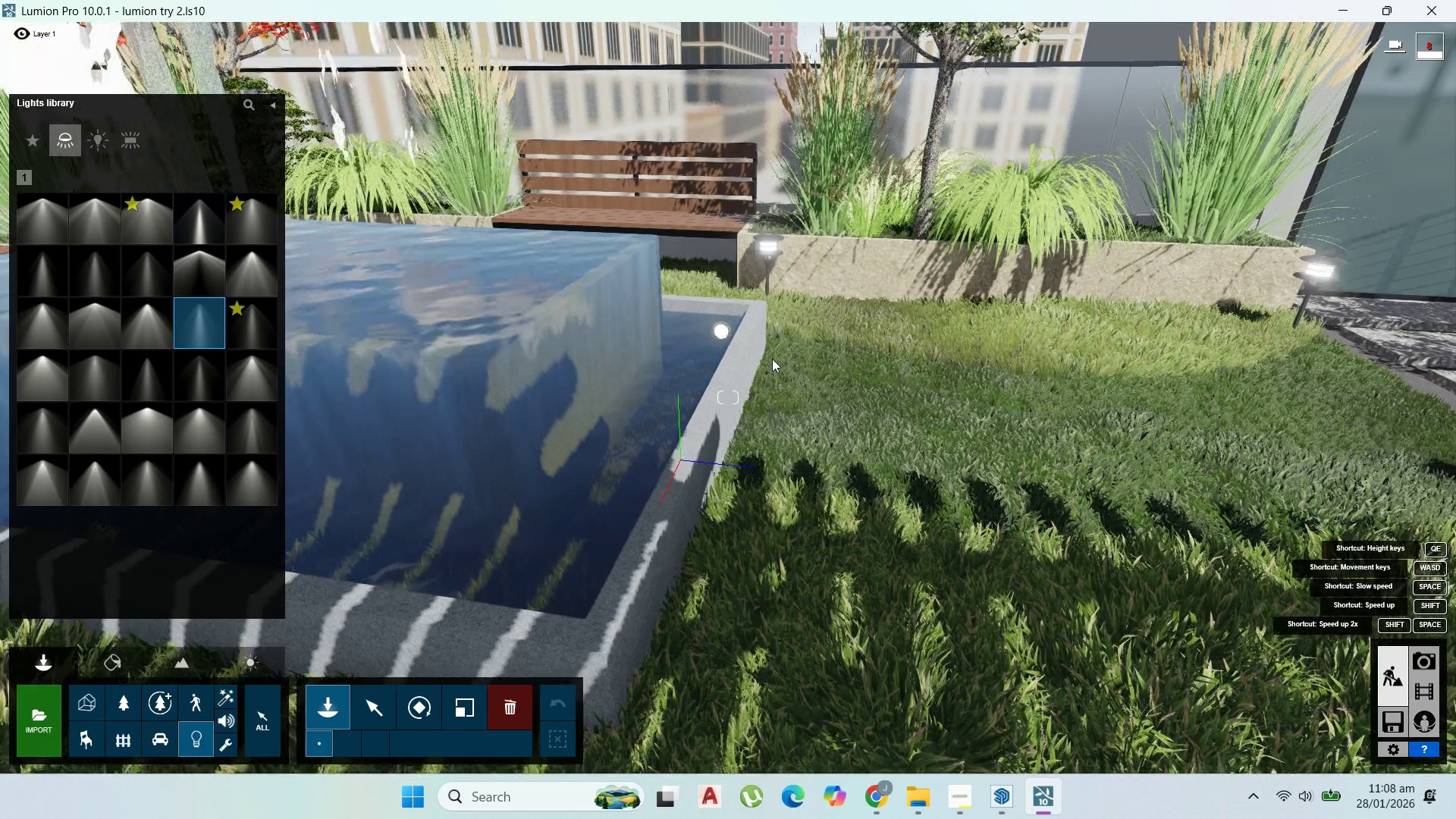 
type(wa)
 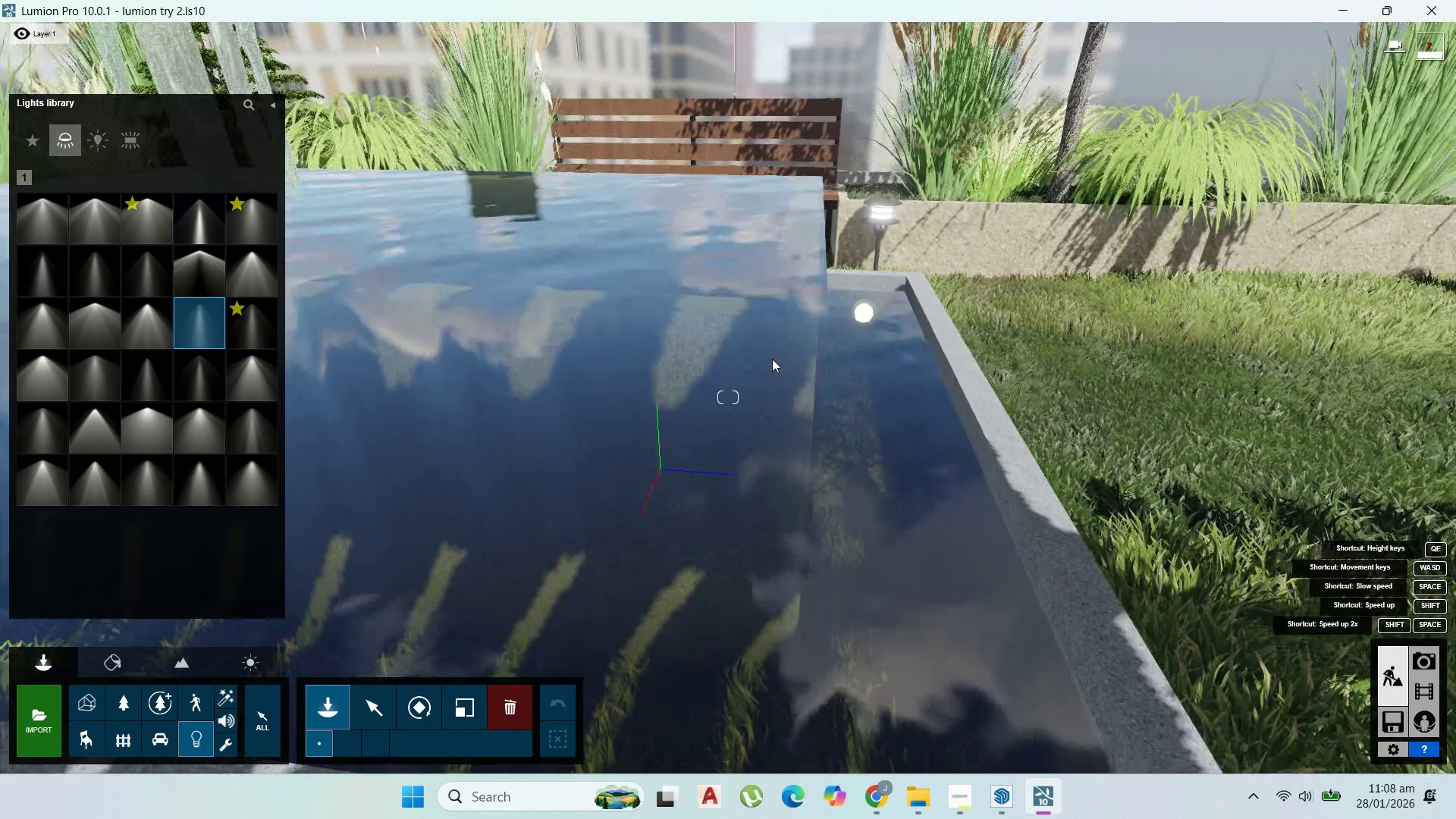 
type(dqe)
 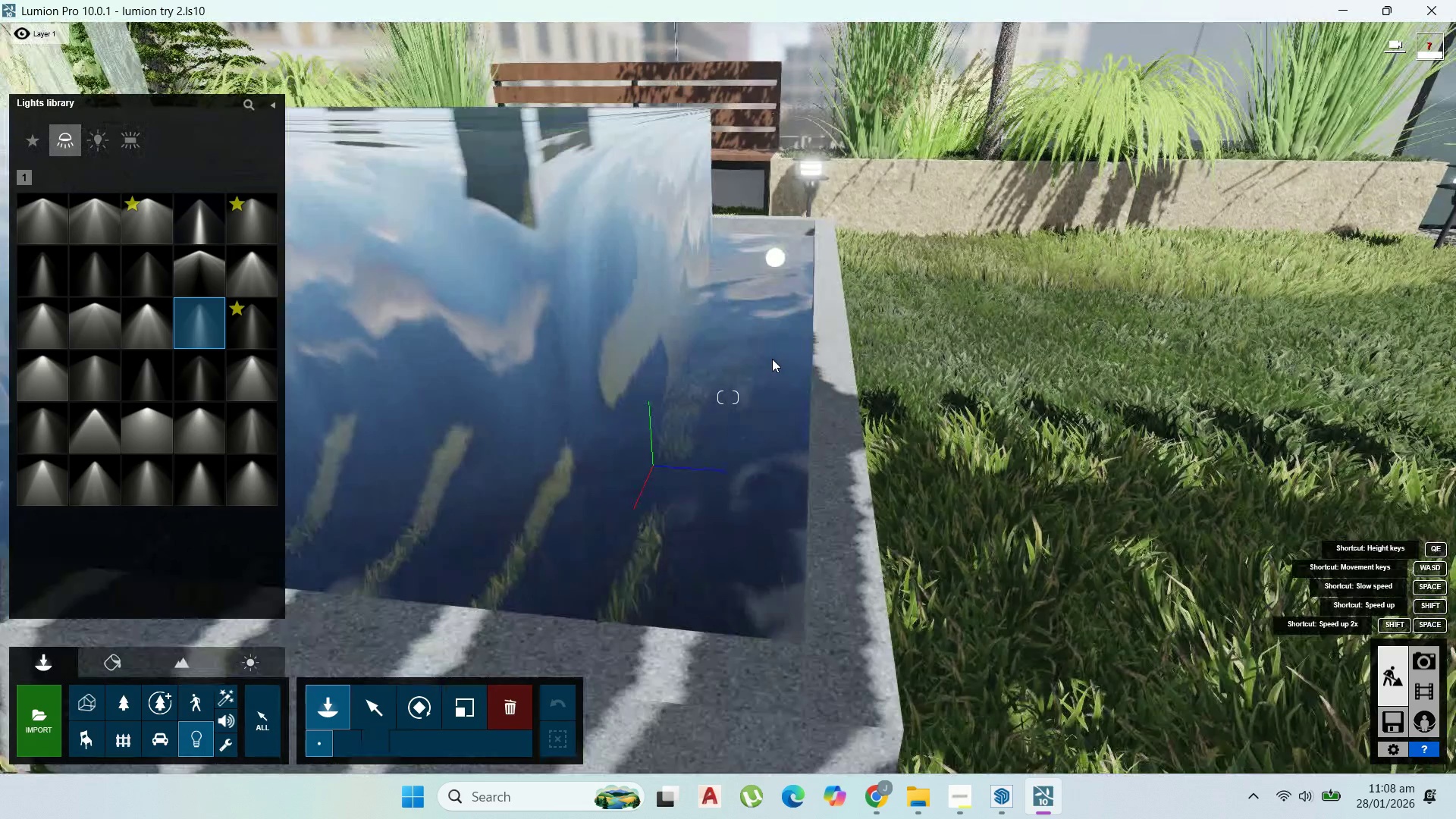 
hold_key(key=W, duration=0.31)
 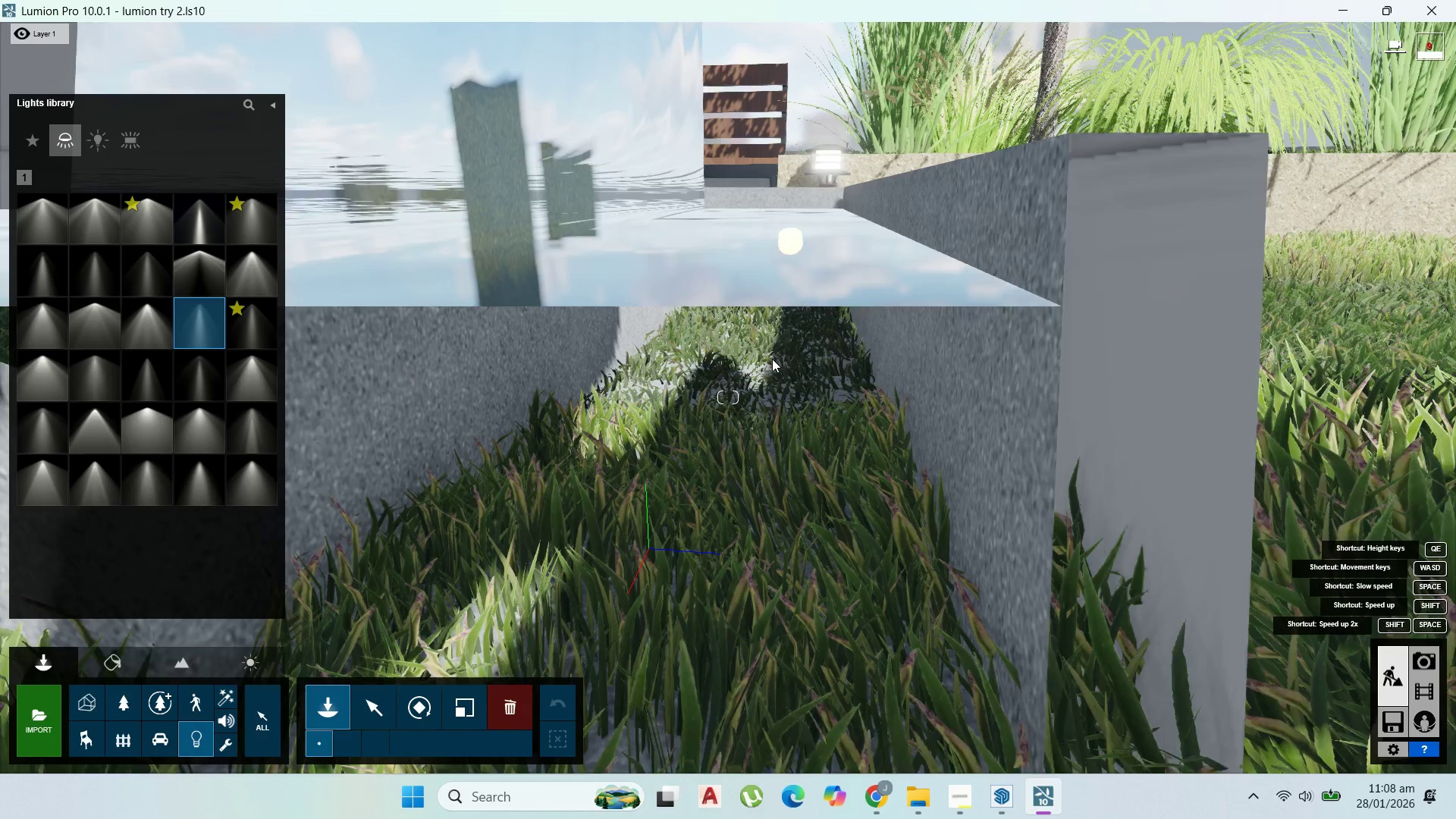 
key(W)
 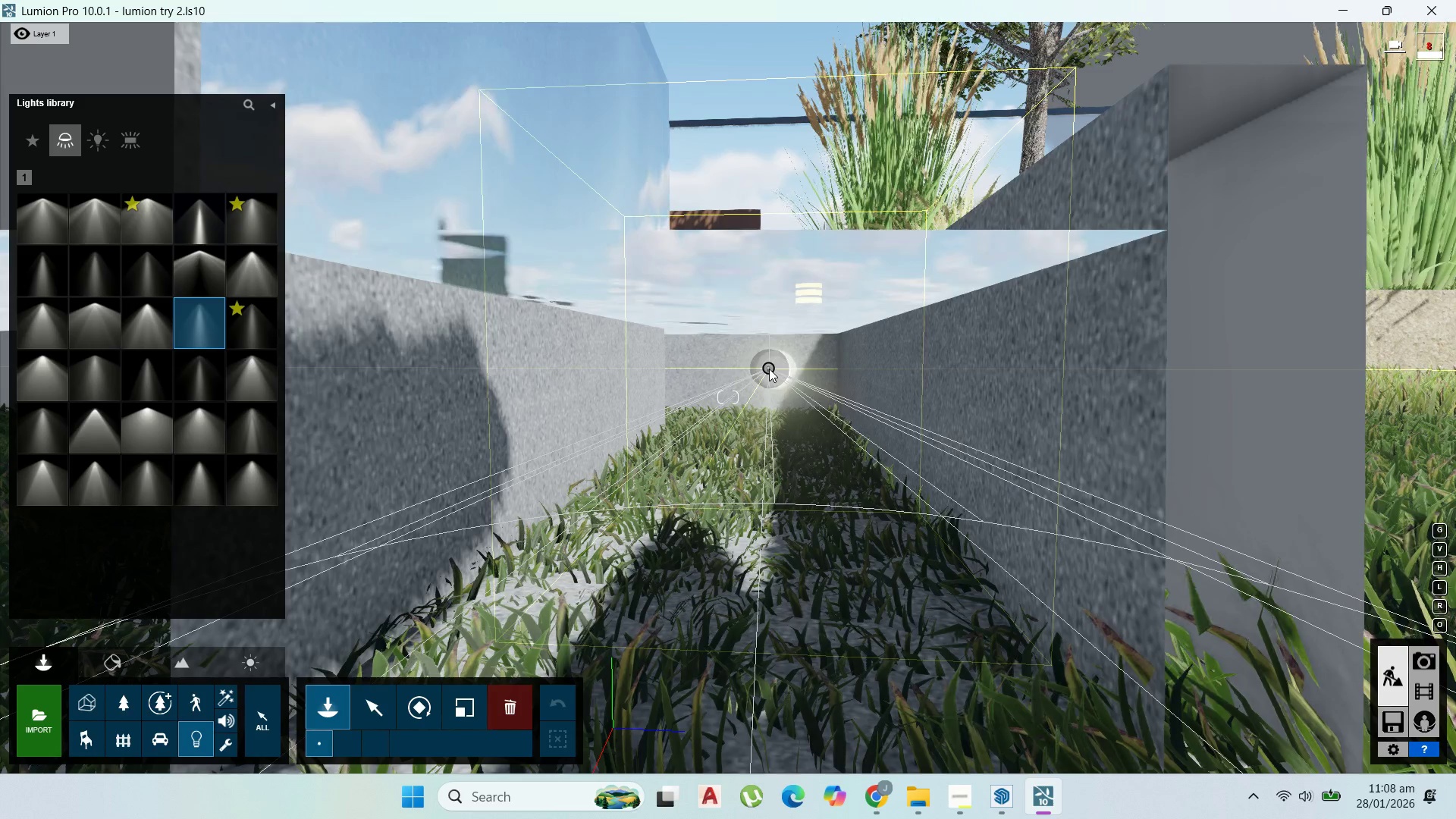 
wait(18.7)
 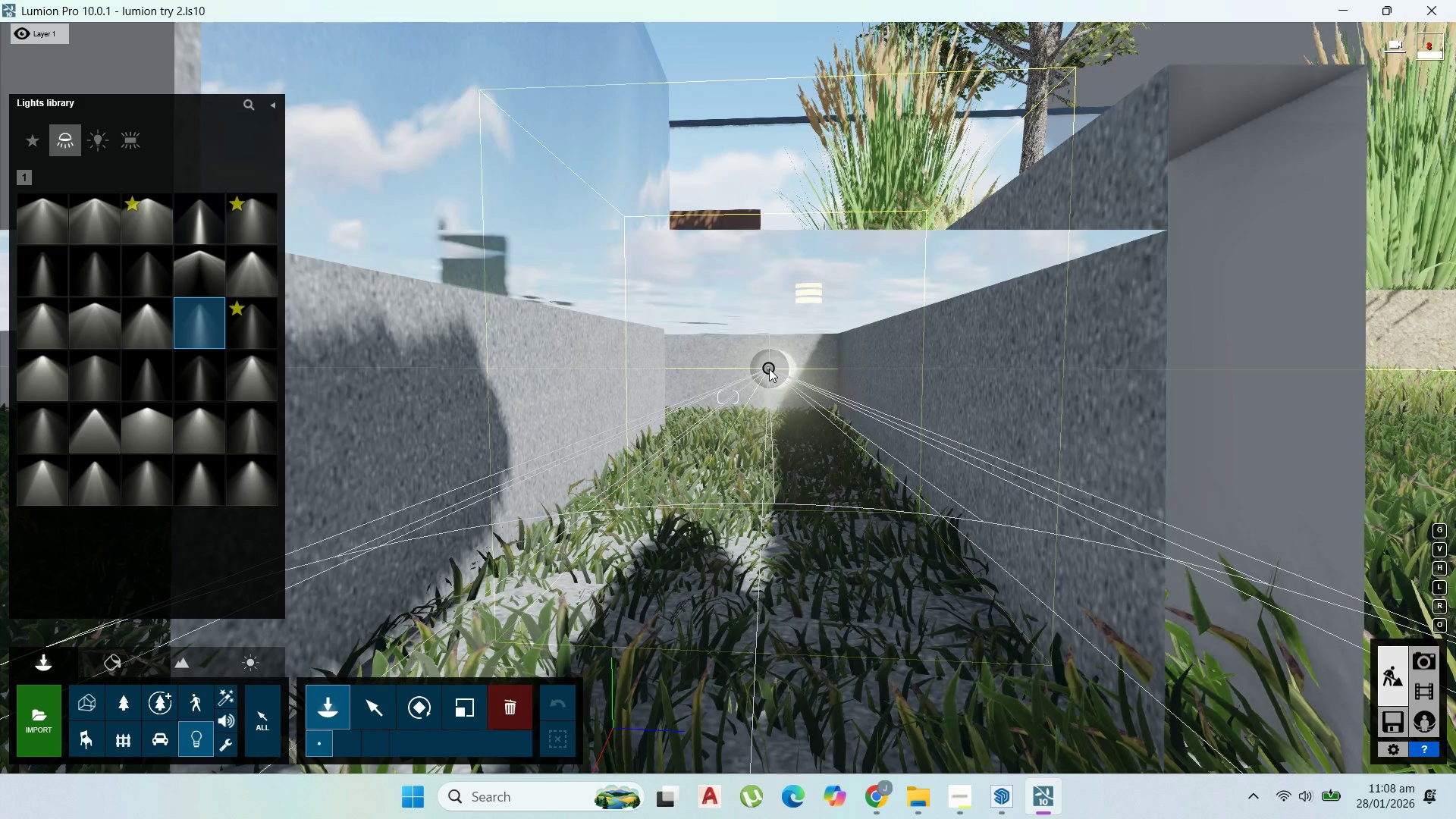 
left_click([776, 372])
 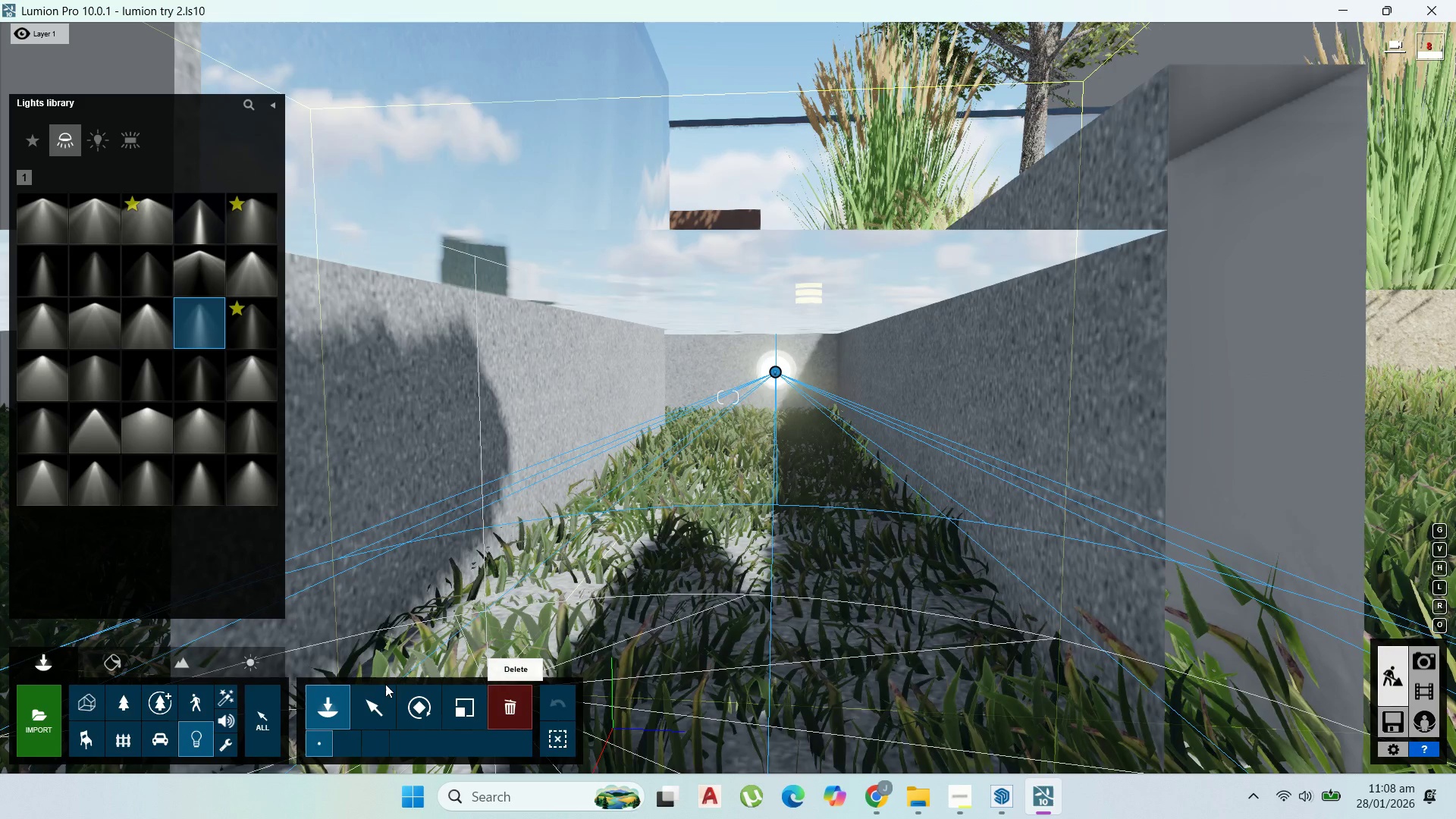 
left_click([369, 705])
 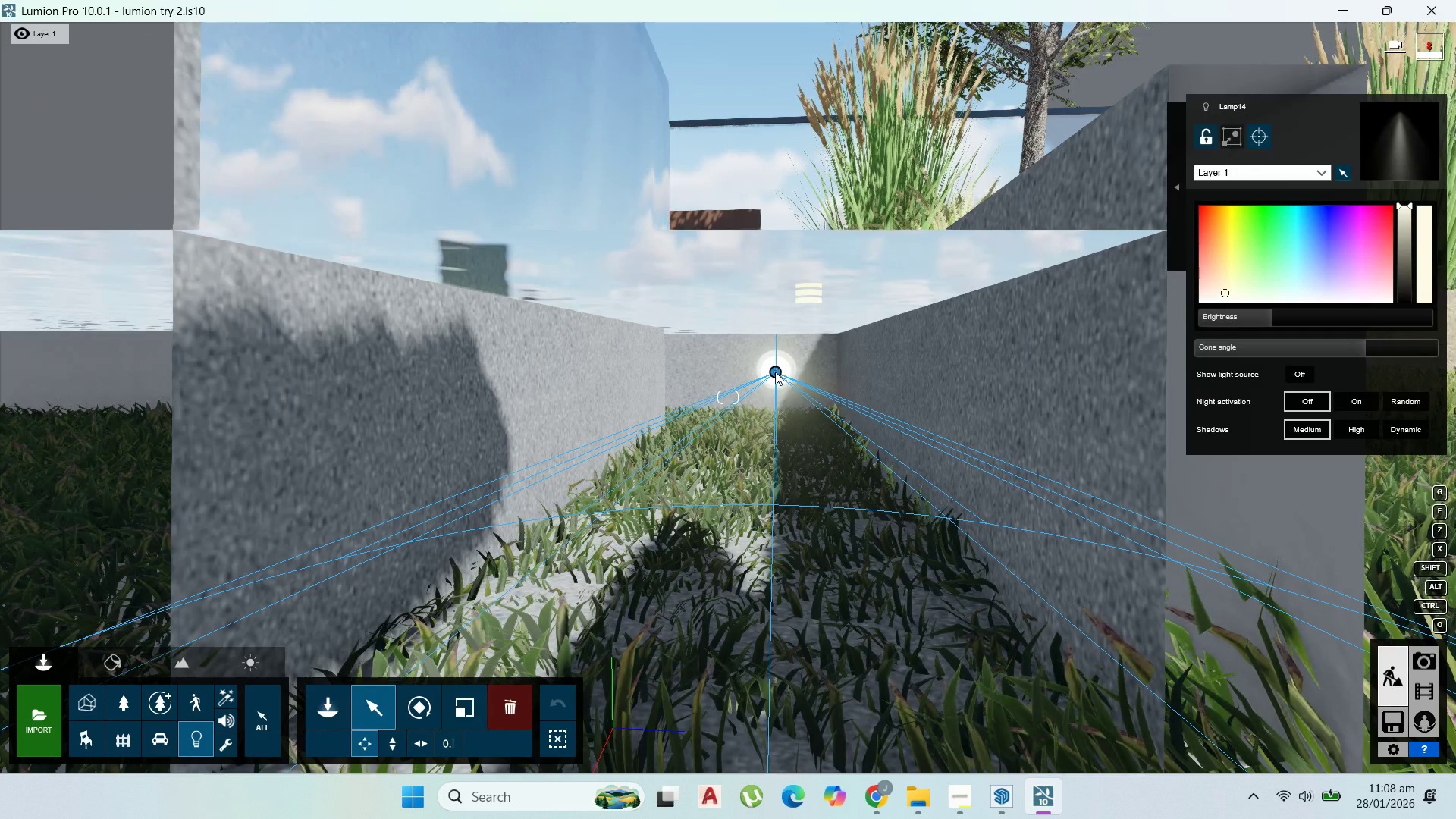 
left_click([775, 372])
 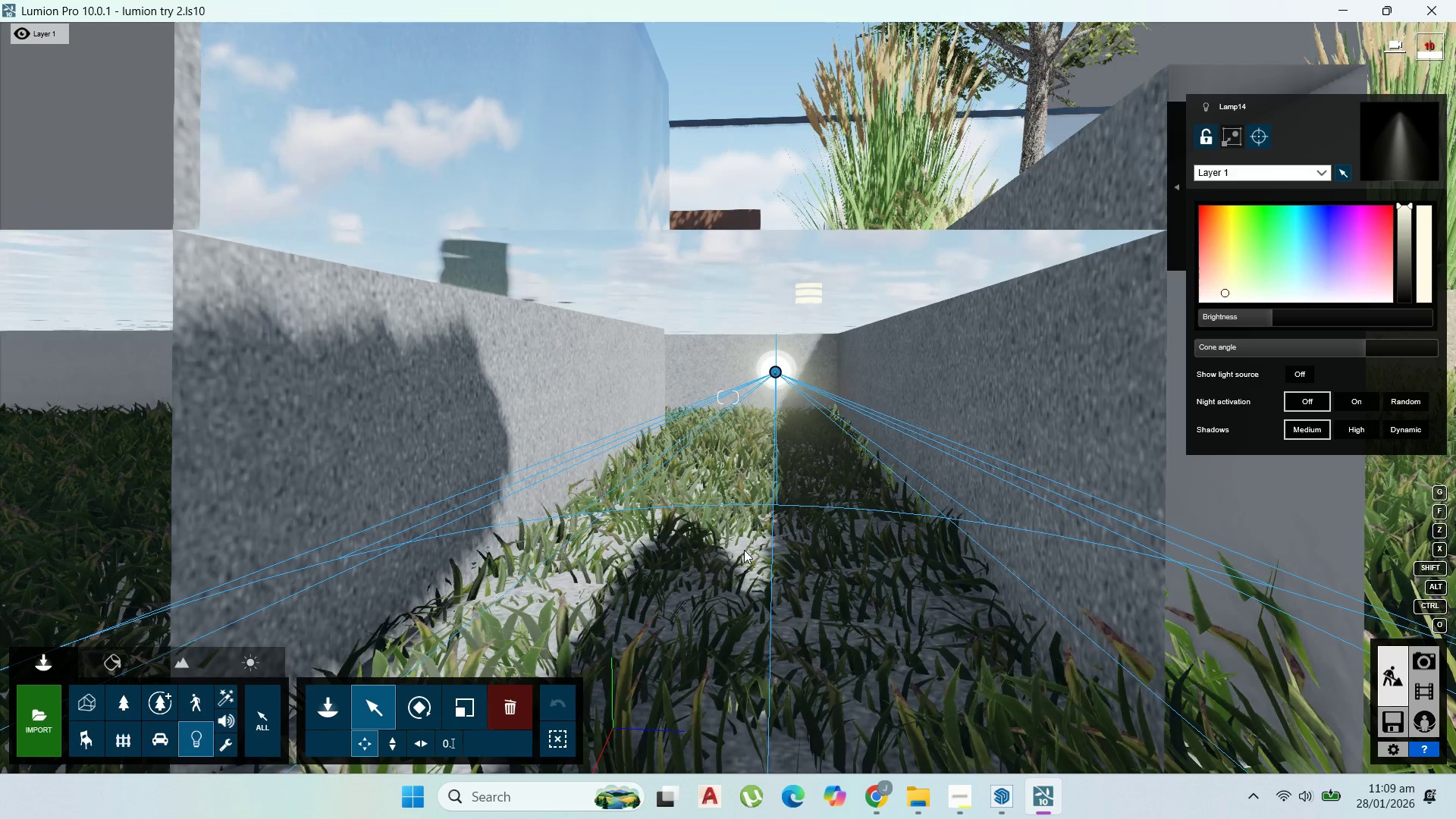 
wait(15.81)
 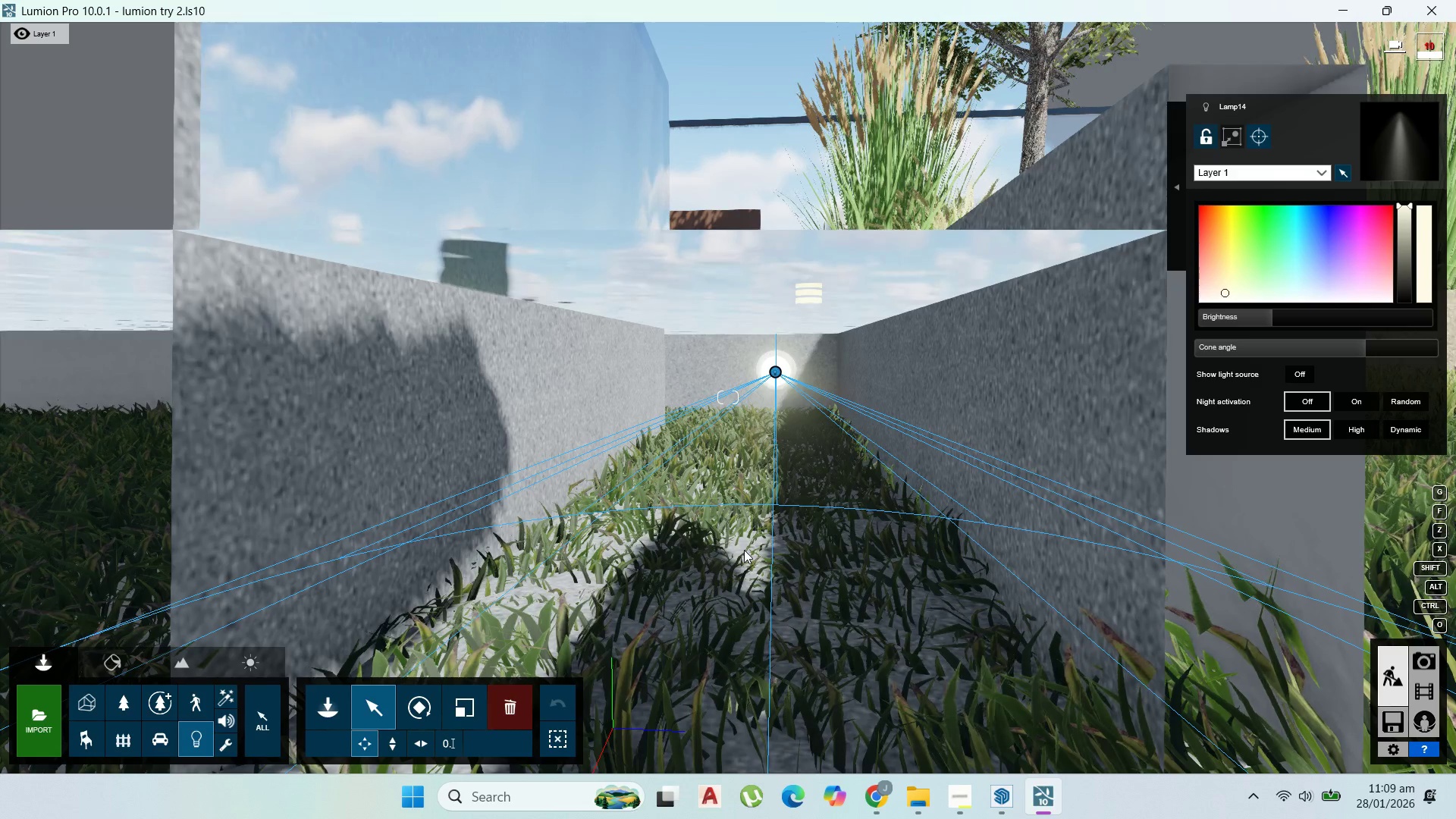 
scroll: coordinate [893, 375], scroll_direction: up, amount: 3.0
 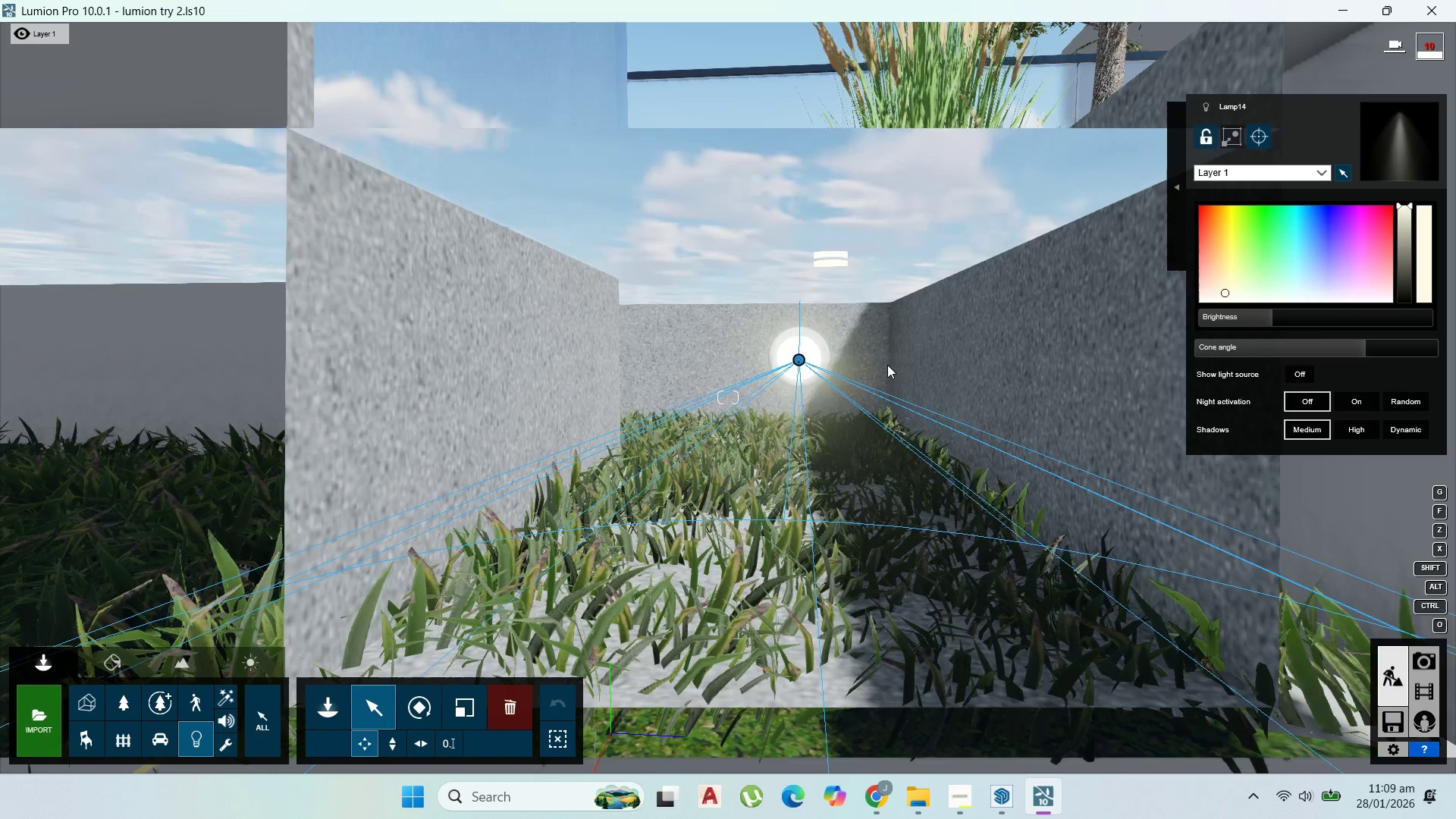 
wait(20.31)
 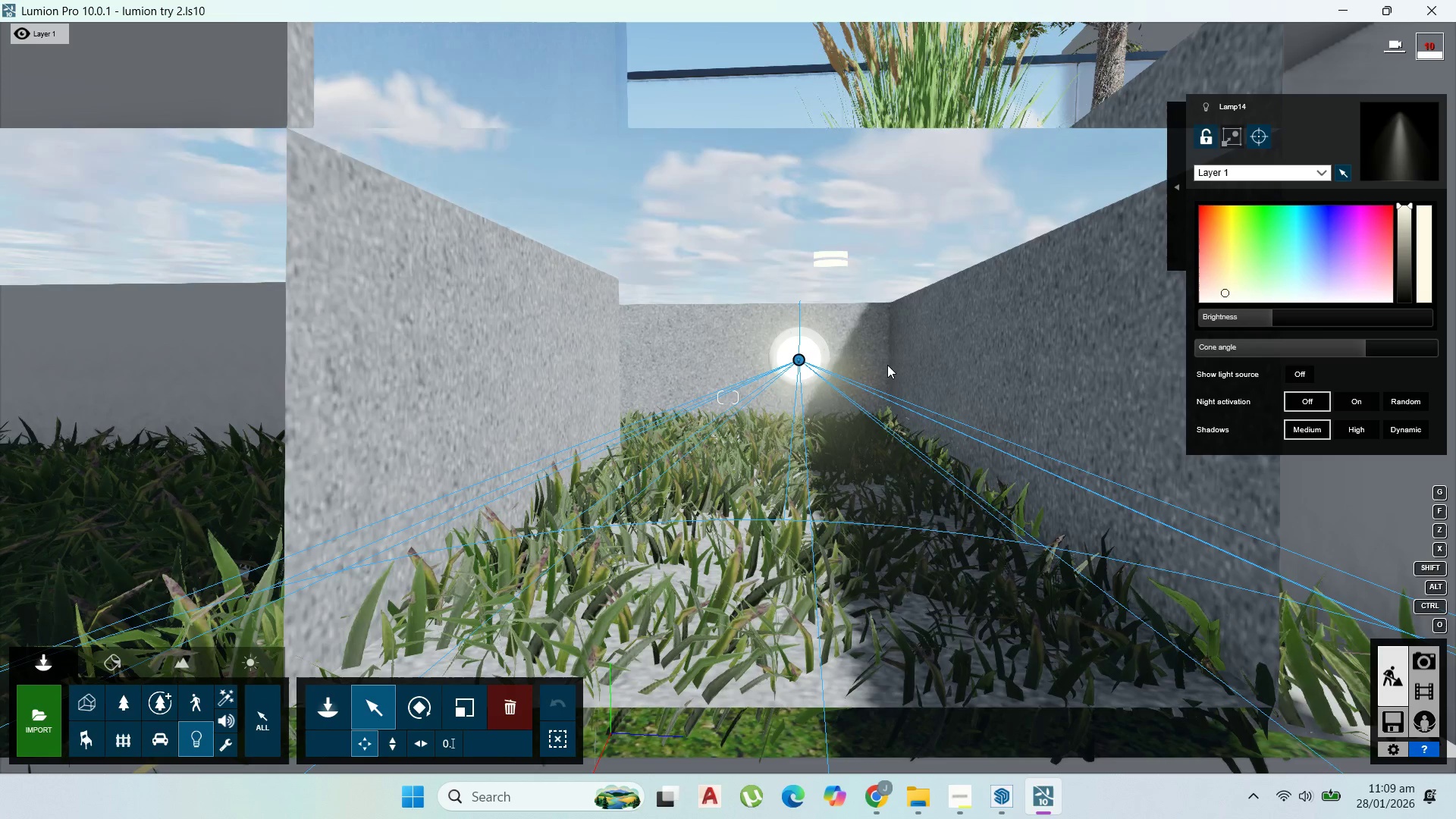 
scroll: coordinate [746, 303], scroll_direction: up, amount: 1.0
 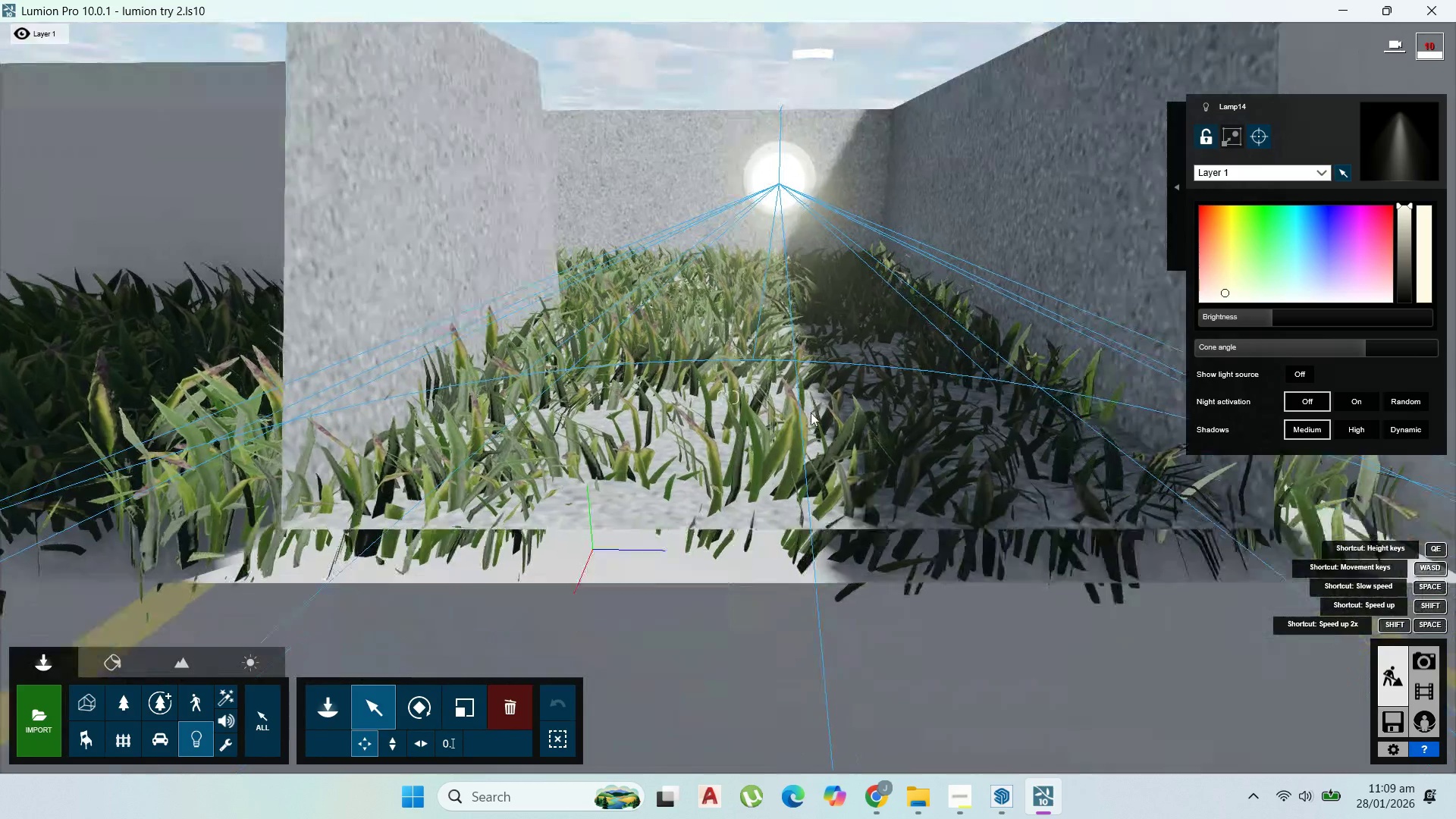 
scroll: coordinate [812, 407], scroll_direction: down, amount: 6.0
 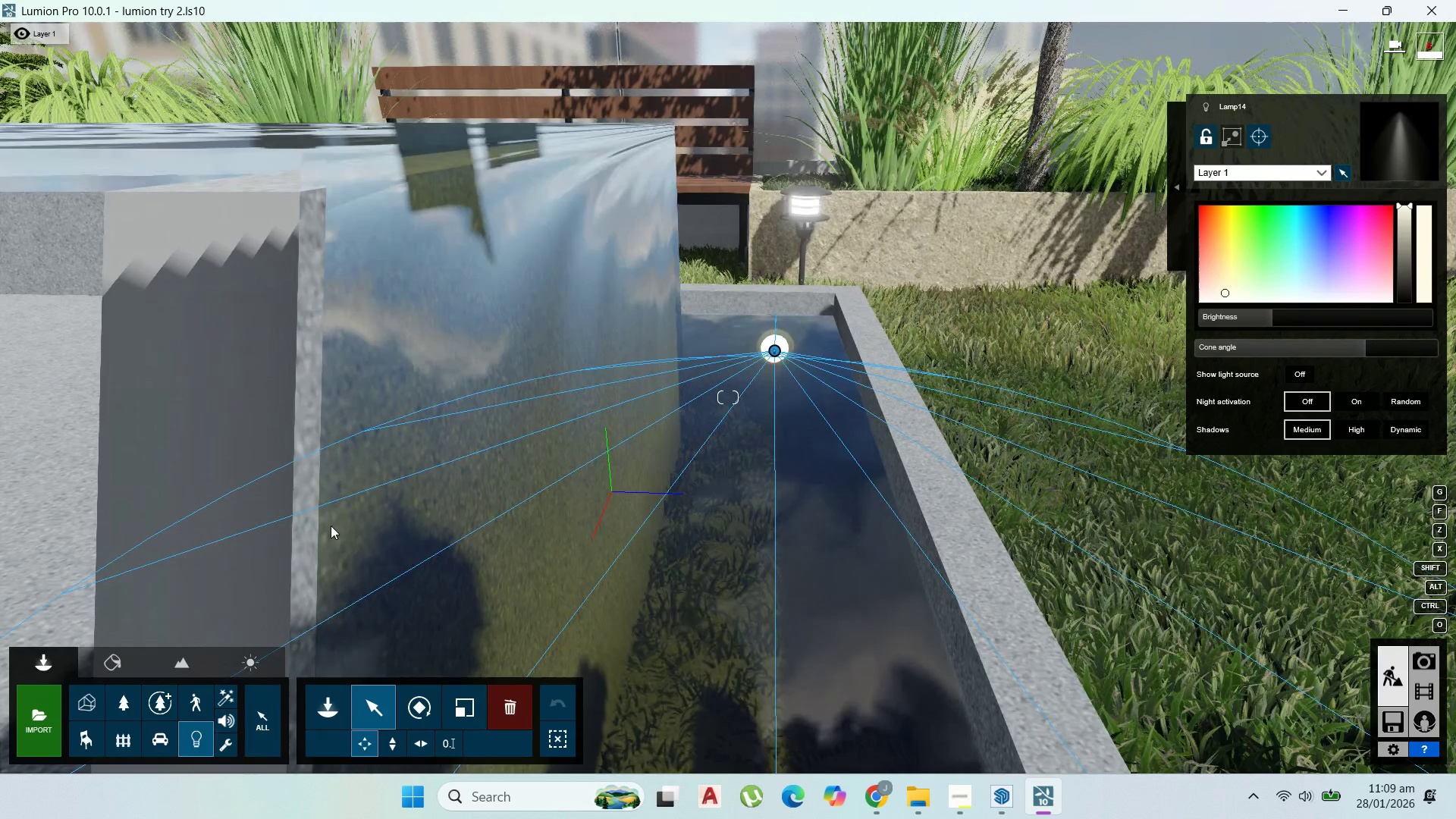 
left_click([416, 706])
 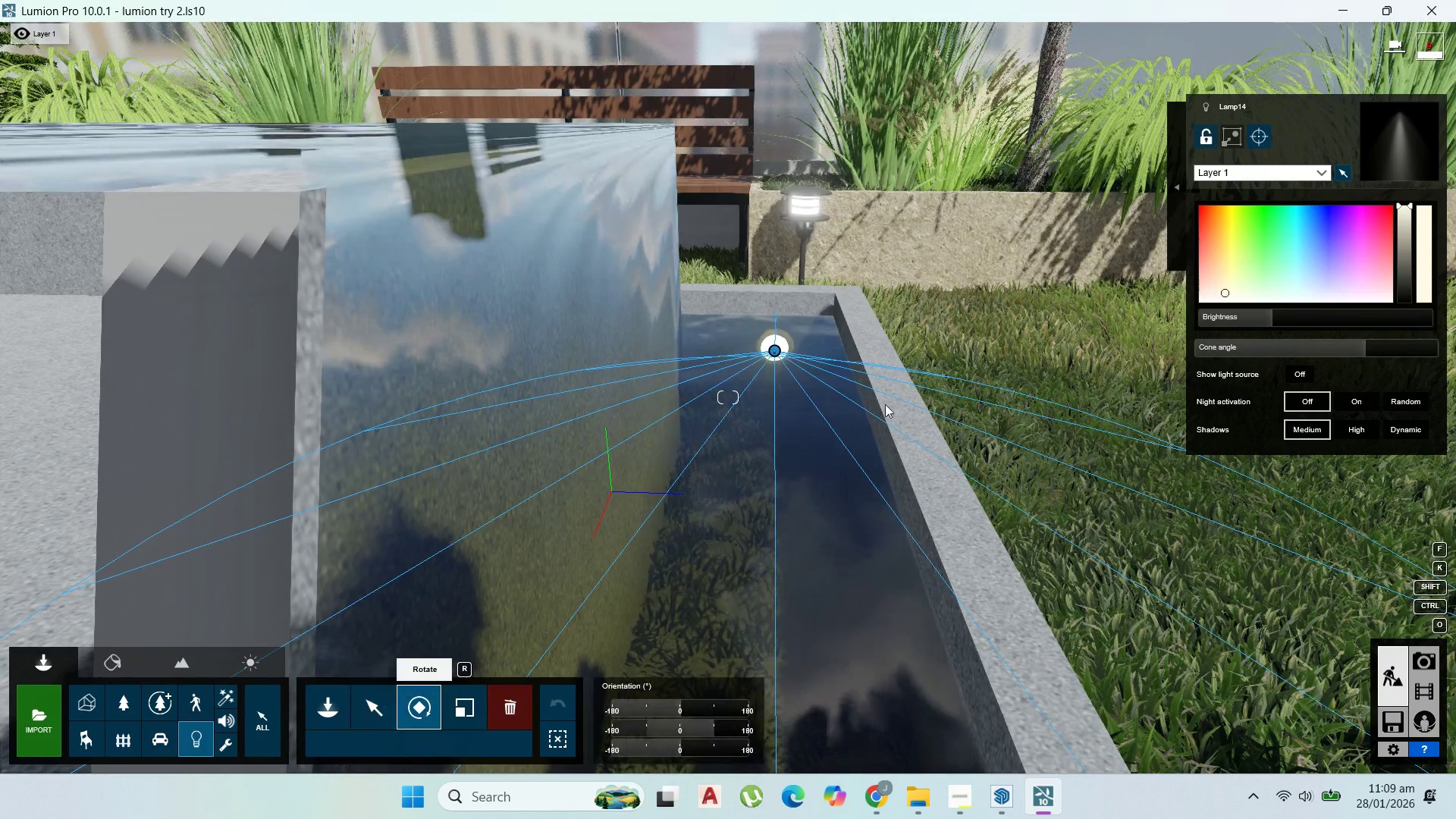 
scroll: coordinate [842, 395], scroll_direction: up, amount: 6.0
 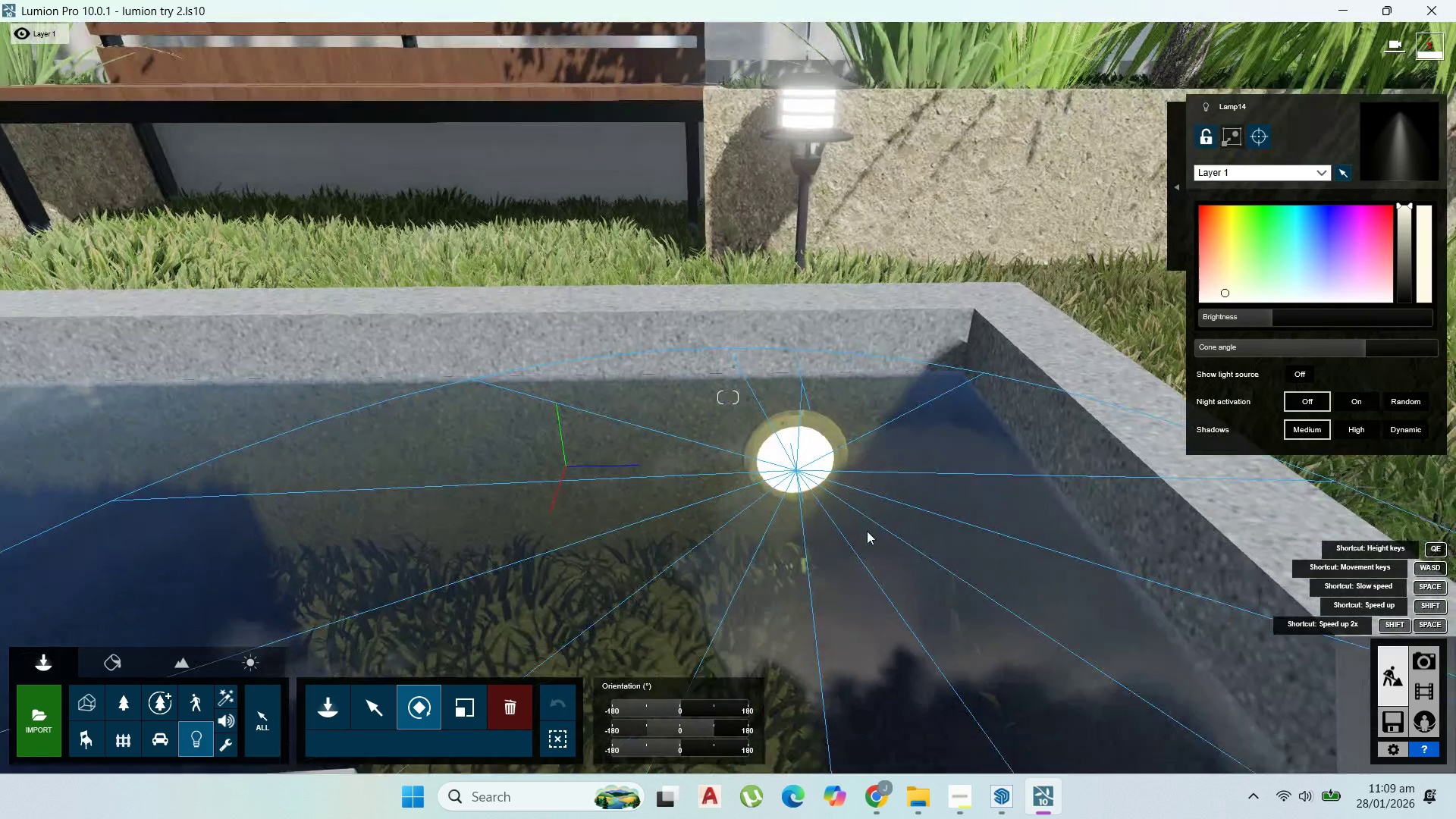 
scroll: coordinate [869, 524], scroll_direction: down, amount: 2.0
 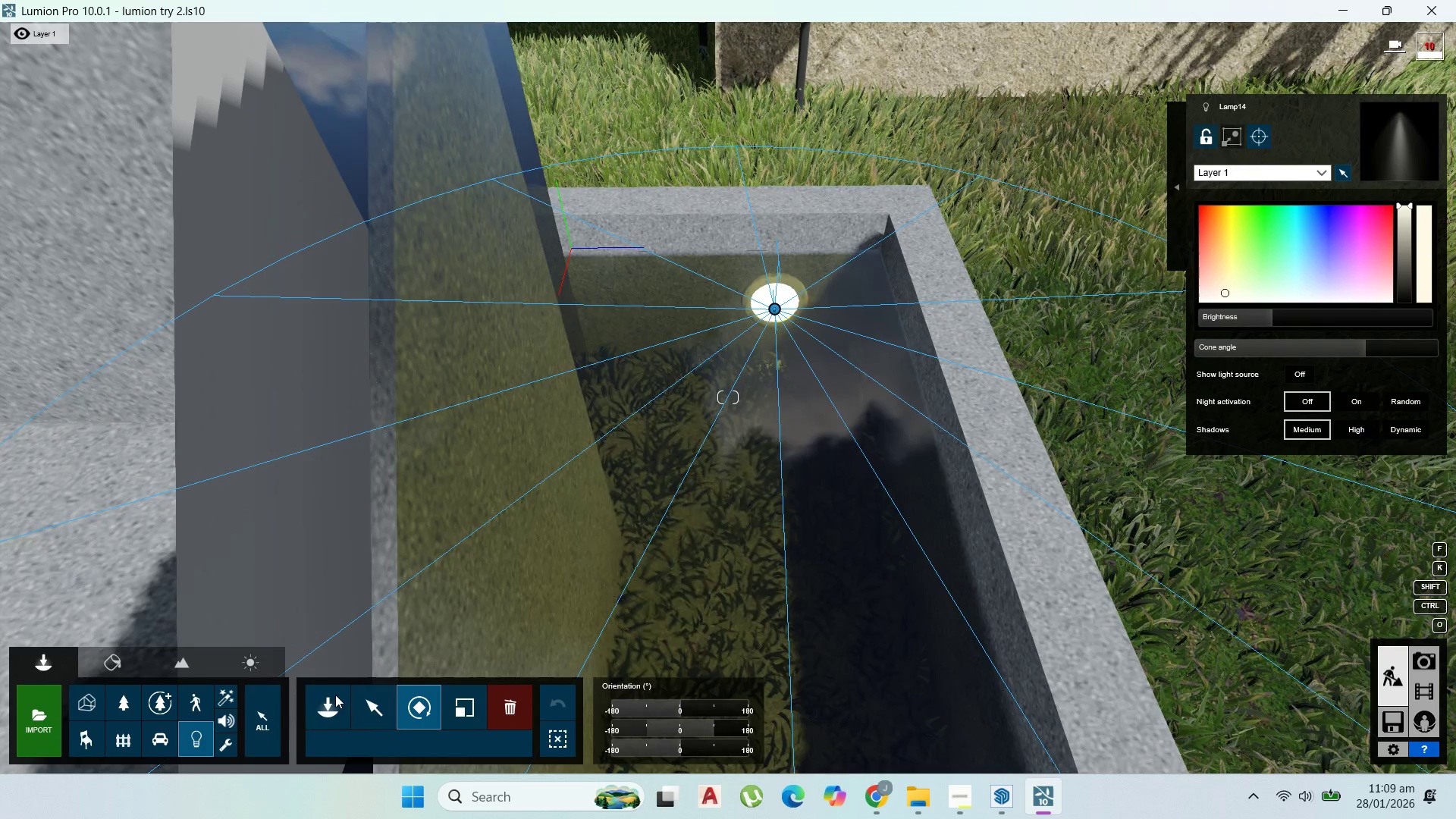 
wait(6.99)
 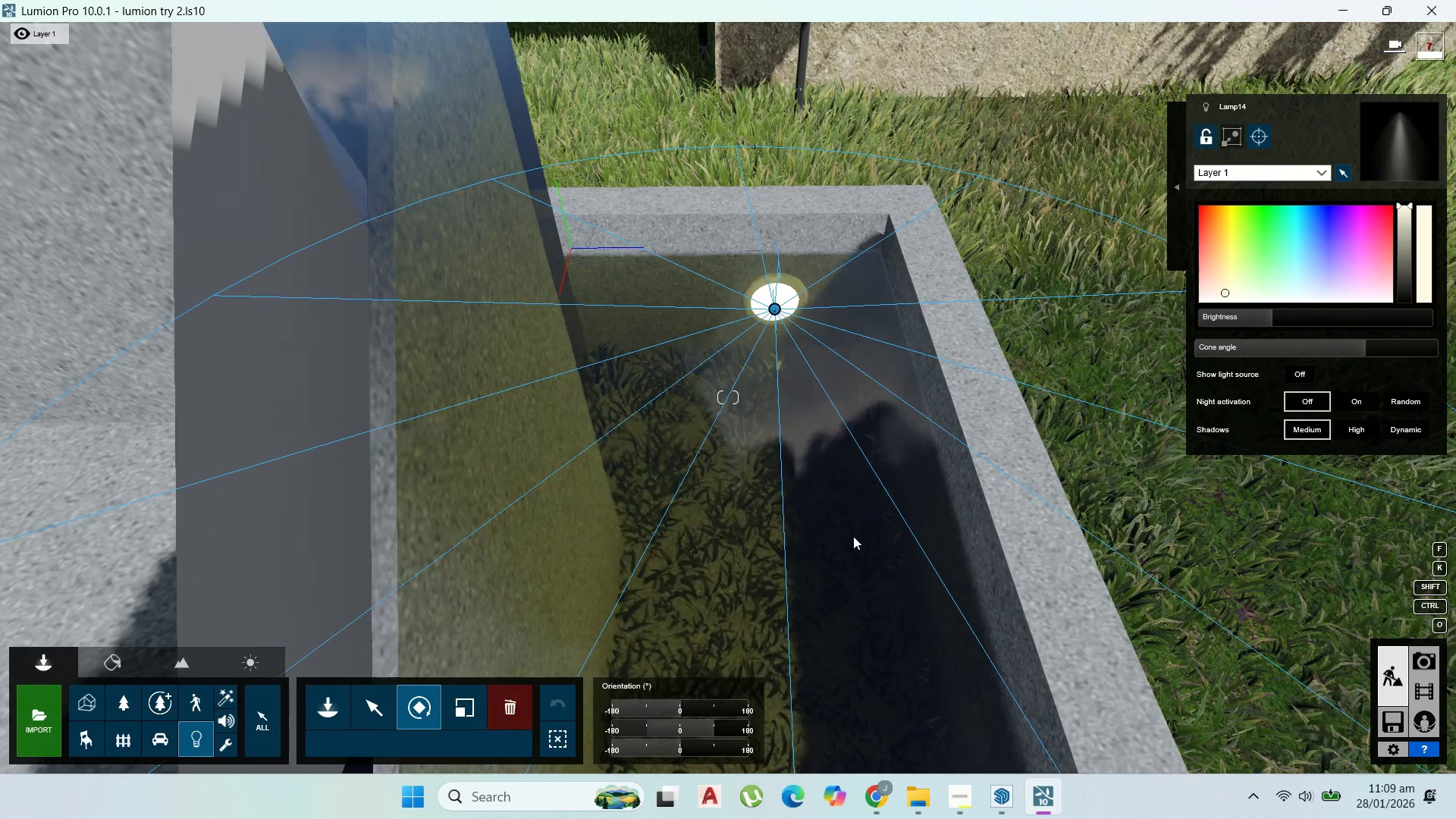 
left_click_drag(start_coordinate=[701, 726], to_coordinate=[711, 727])
 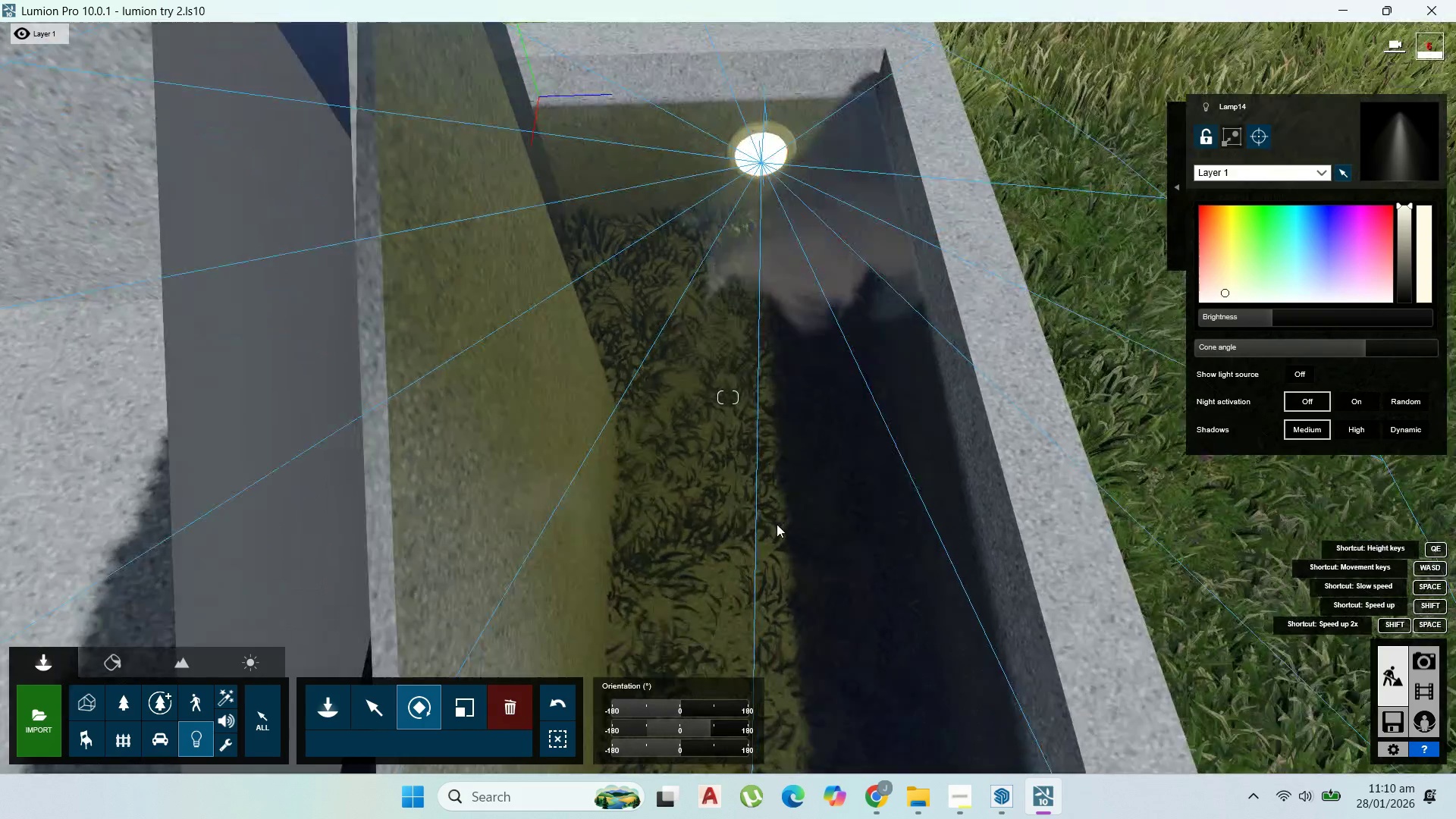 
scroll: coordinate [778, 510], scroll_direction: down, amount: 9.0
 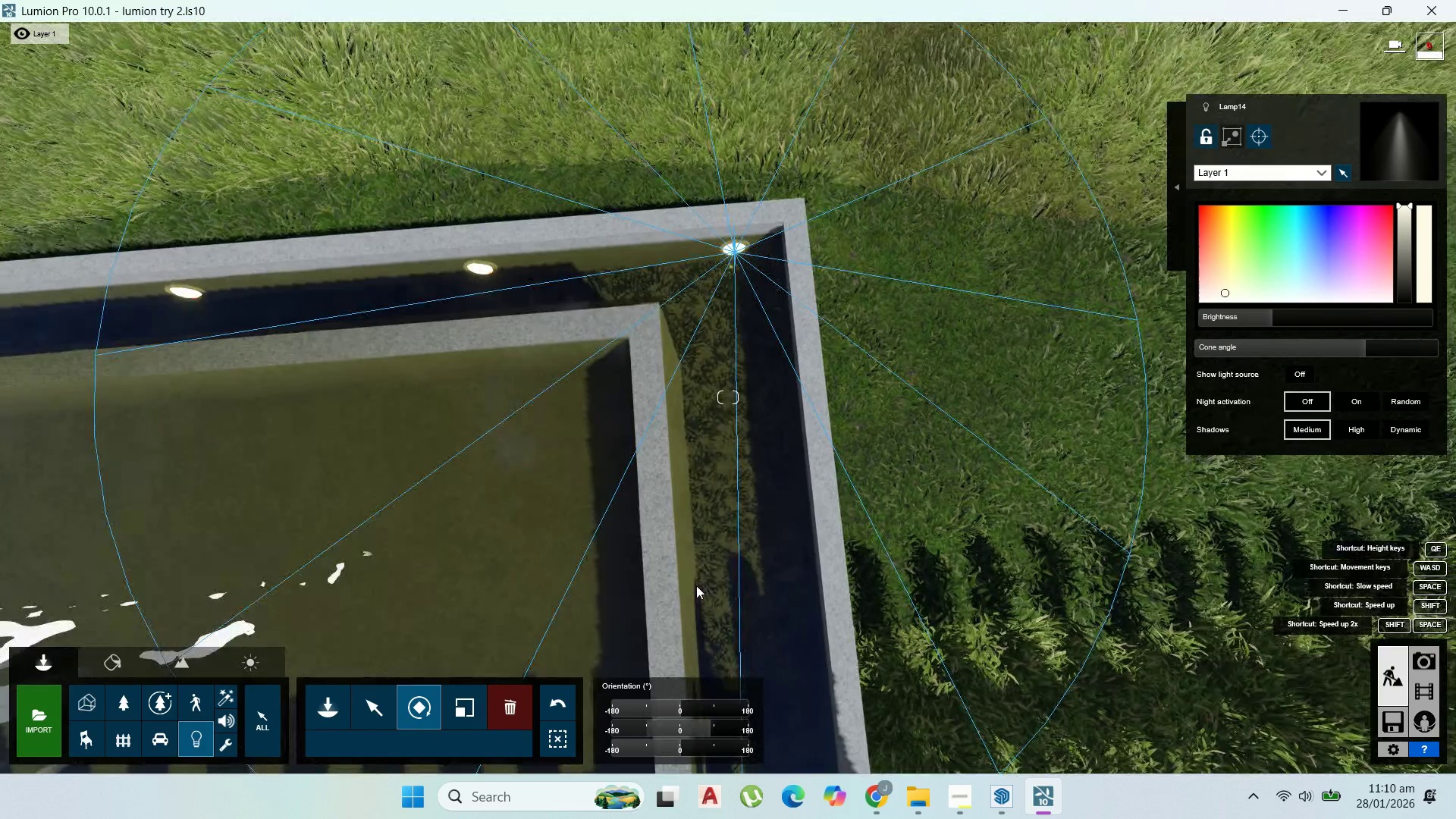 
left_click_drag(start_coordinate=[673, 711], to_coordinate=[645, 706])
 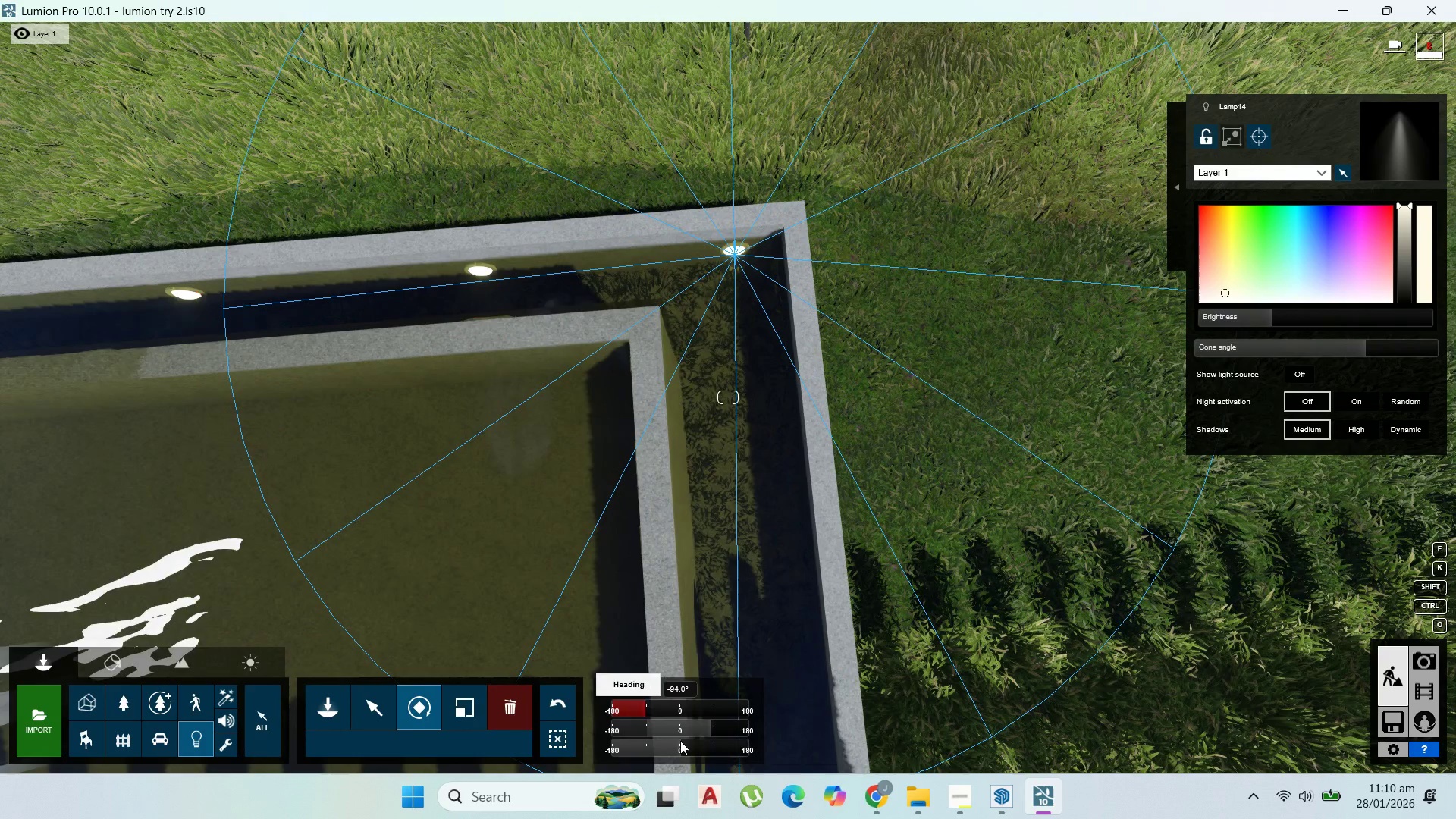 
left_click_drag(start_coordinate=[681, 743], to_coordinate=[708, 748])
 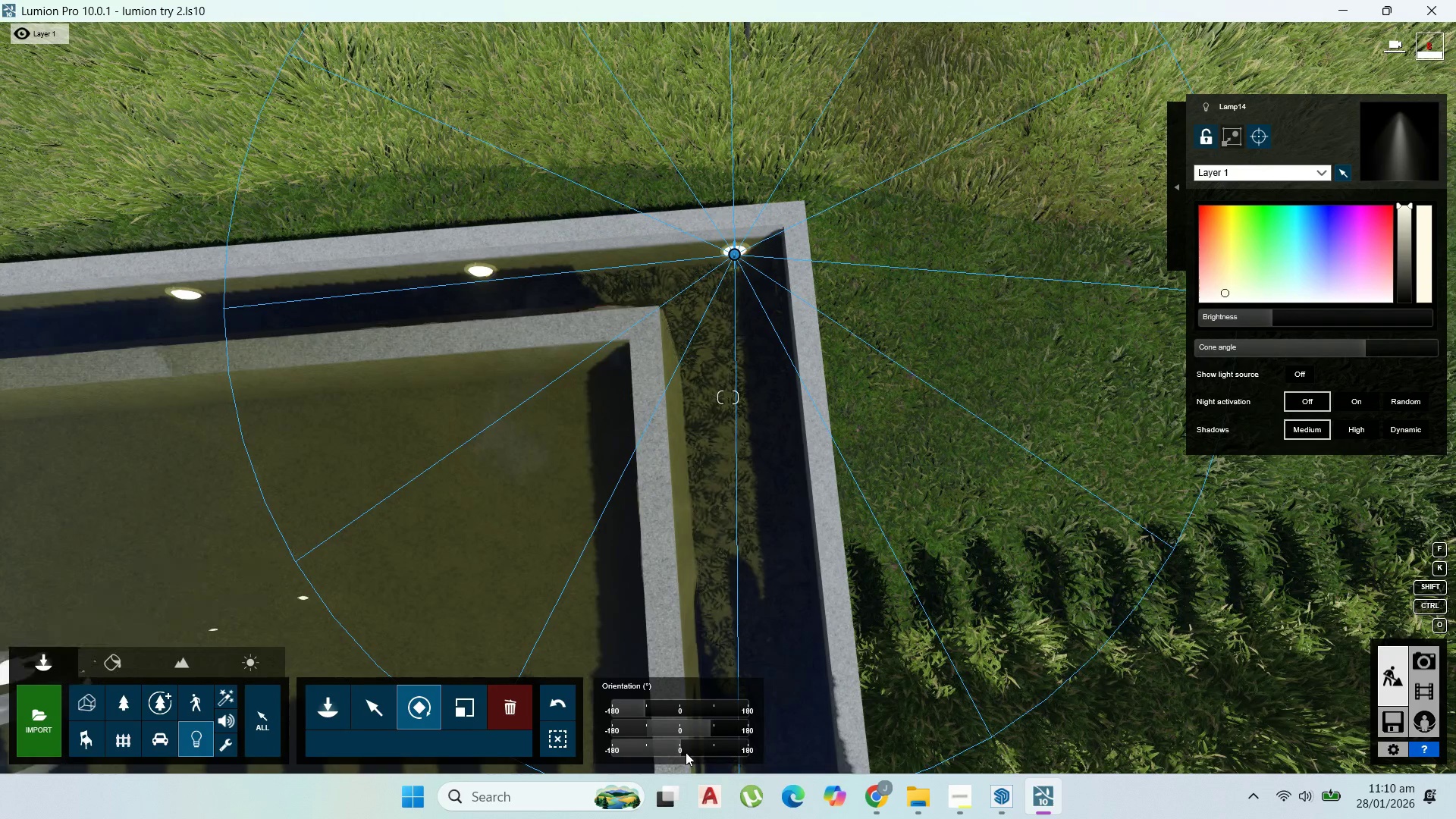 
left_click_drag(start_coordinate=[686, 752], to_coordinate=[711, 752])
 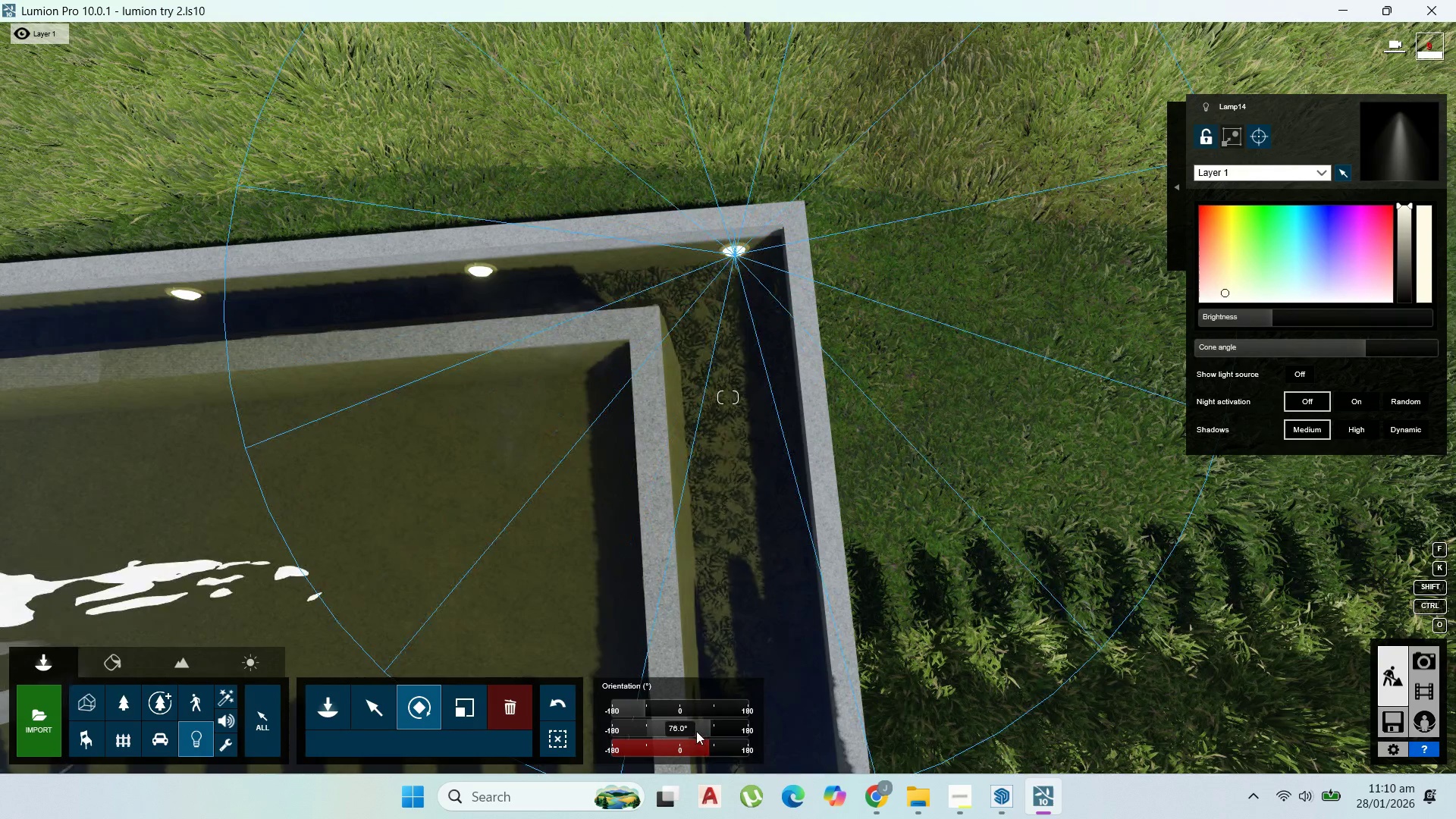 
left_click_drag(start_coordinate=[696, 731], to_coordinate=[739, 748])
 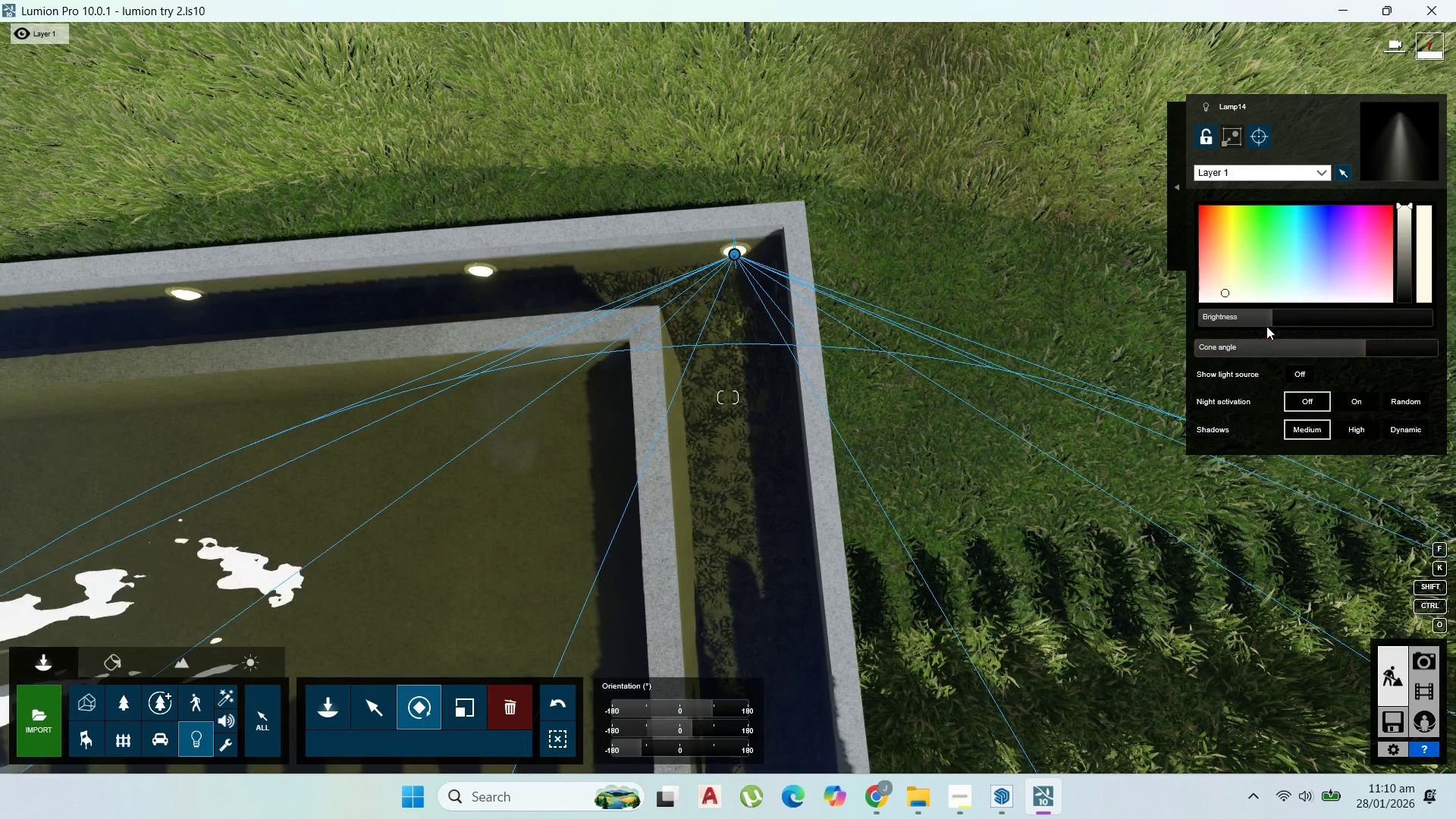 
left_click_drag(start_coordinate=[1271, 314], to_coordinate=[1345, 336])
 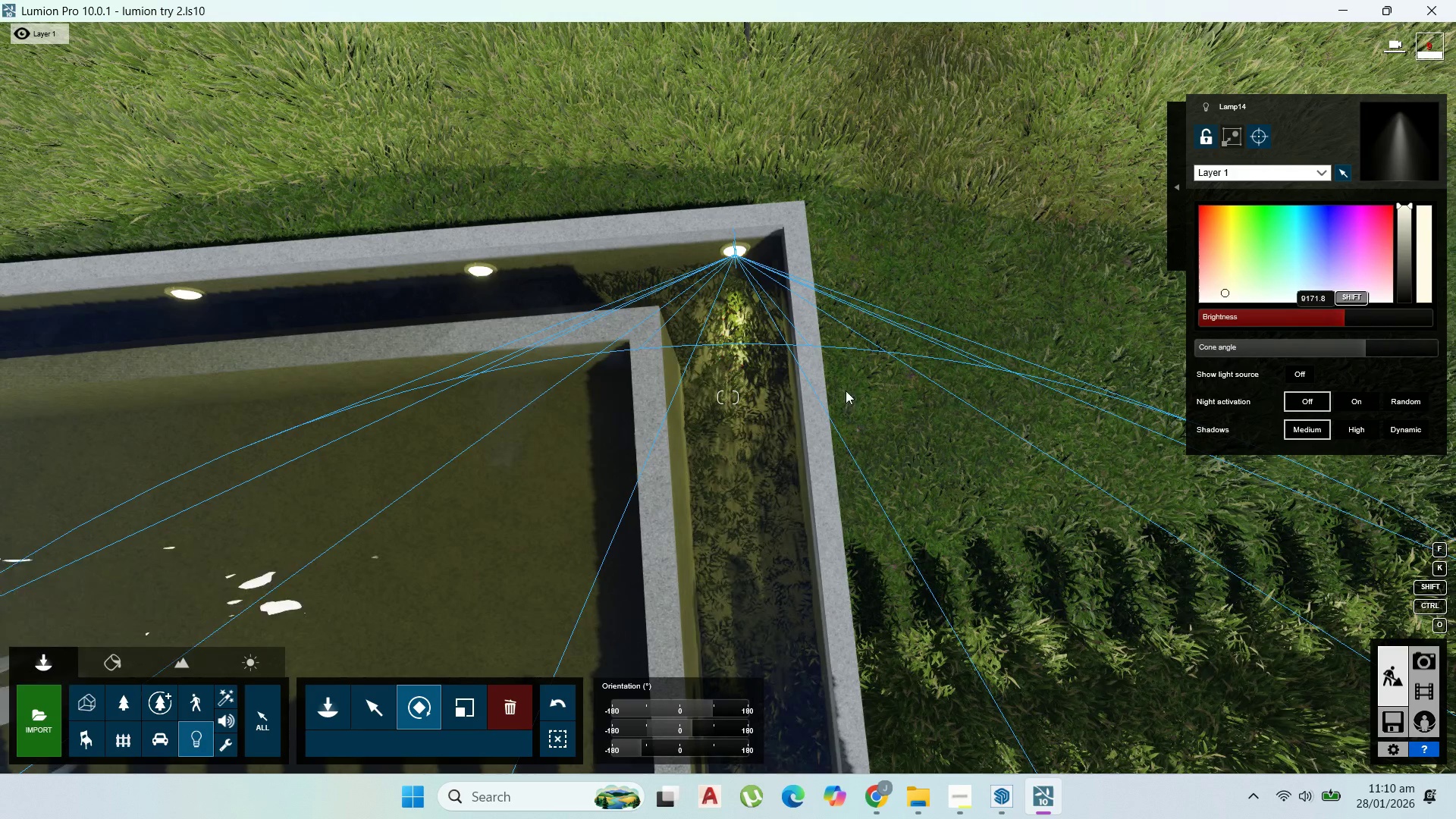 
scroll: coordinate [733, 369], scroll_direction: up, amount: 5.0
 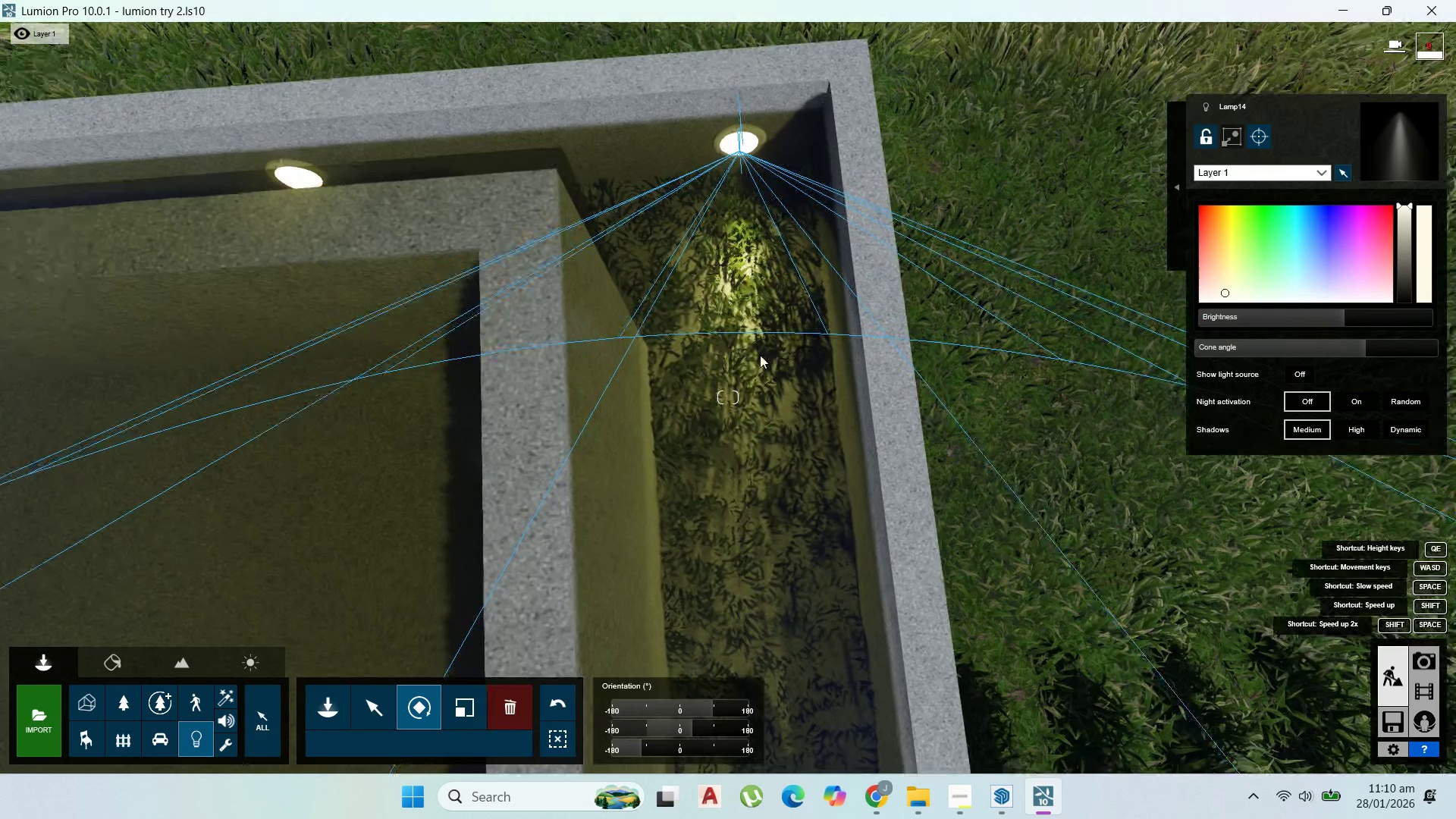 
hold_key(key=A, duration=0.86)
 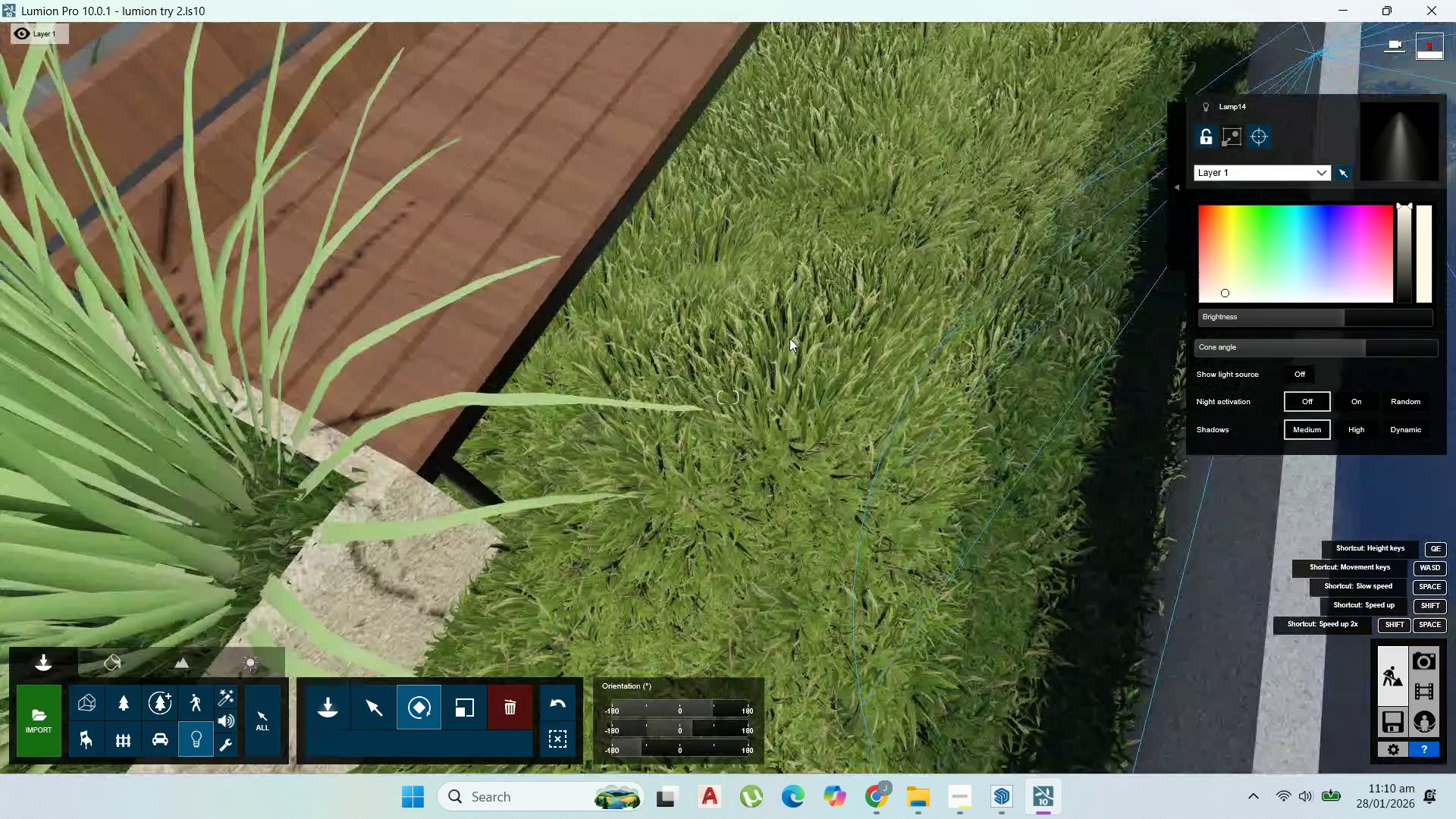 
type(dd)
 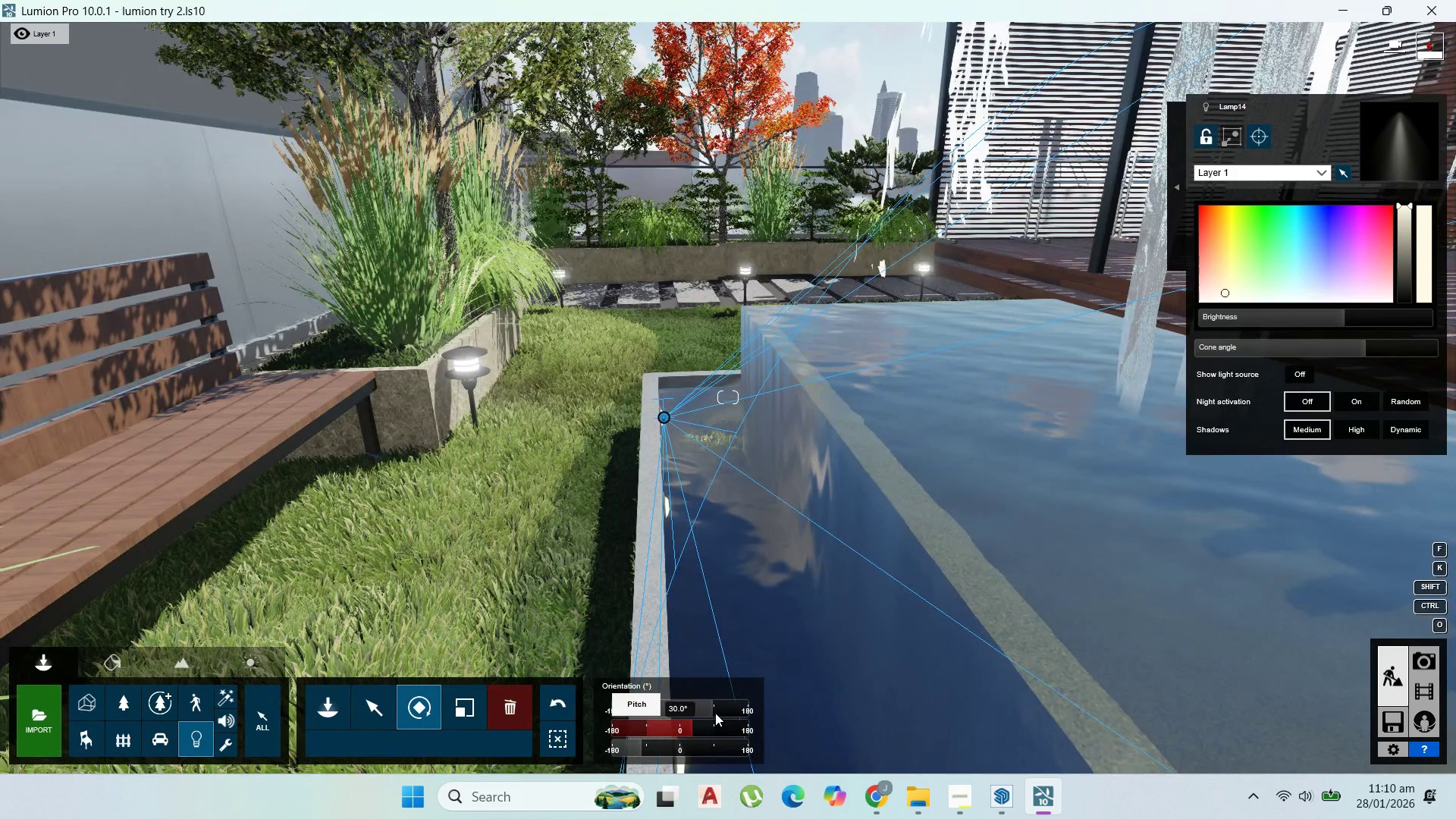 
left_click_drag(start_coordinate=[694, 731], to_coordinate=[685, 728])
 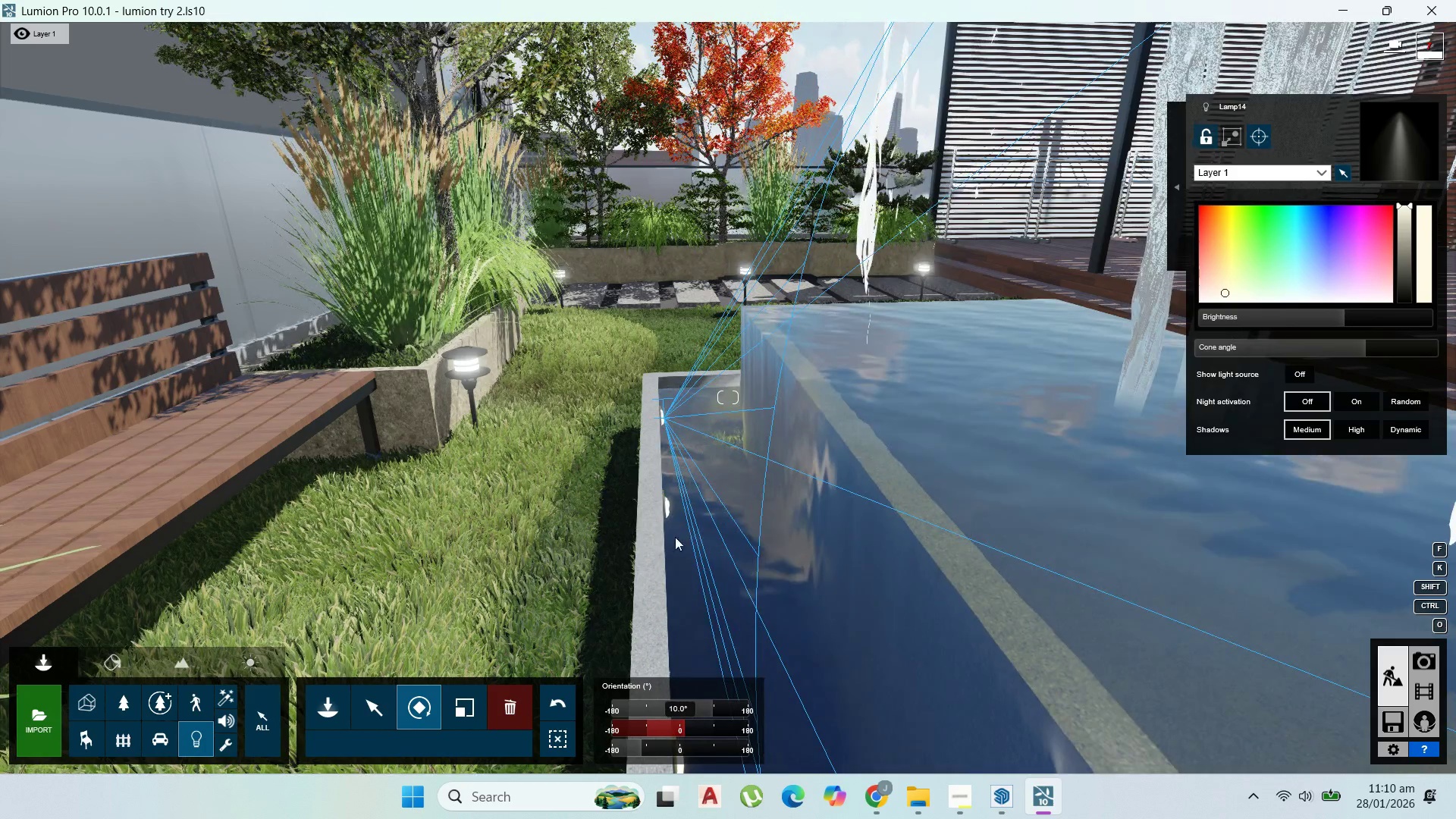 
scroll: coordinate [695, 477], scroll_direction: up, amount: 4.0
 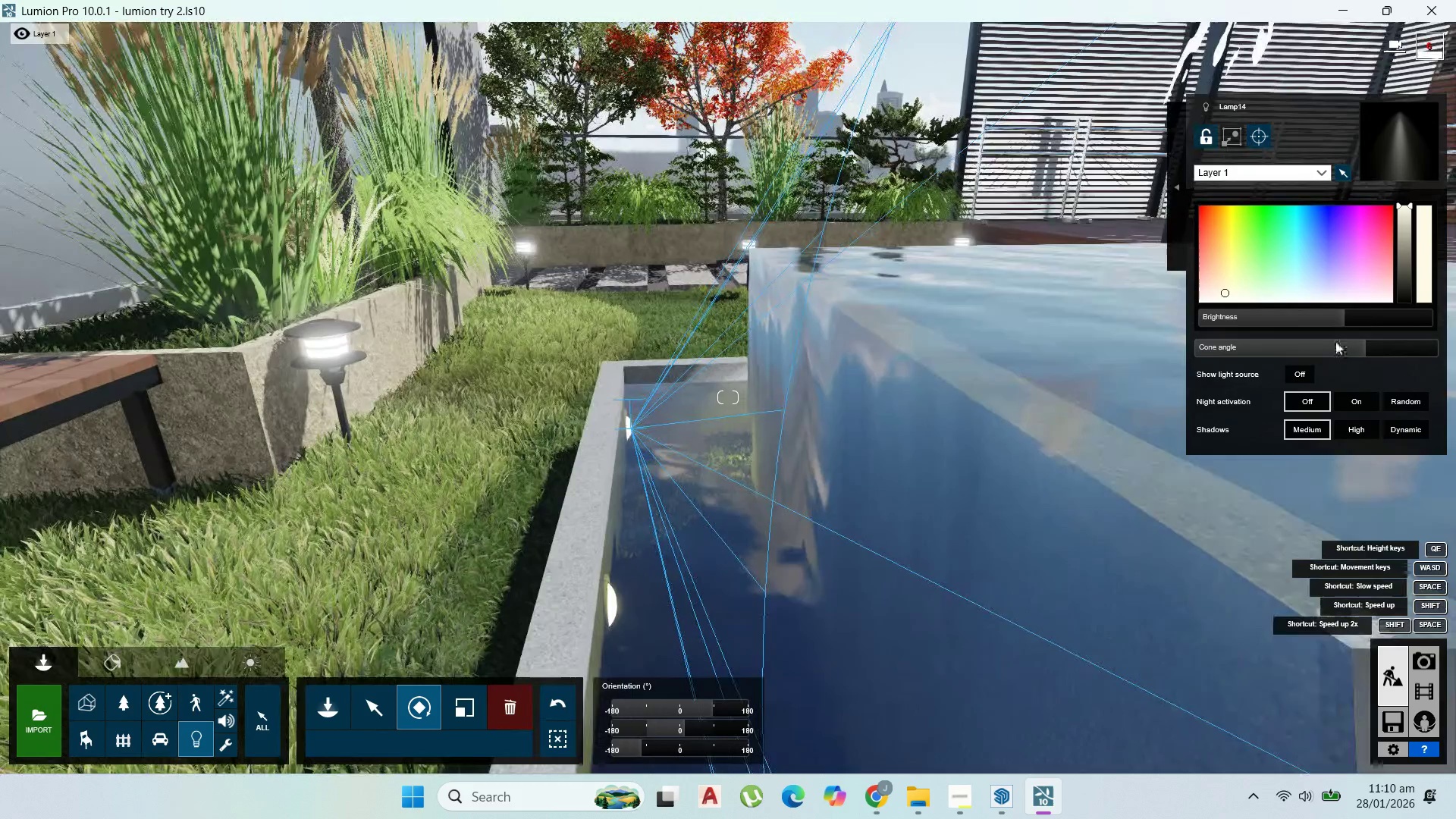 
left_click_drag(start_coordinate=[1341, 348], to_coordinate=[1164, 393])
 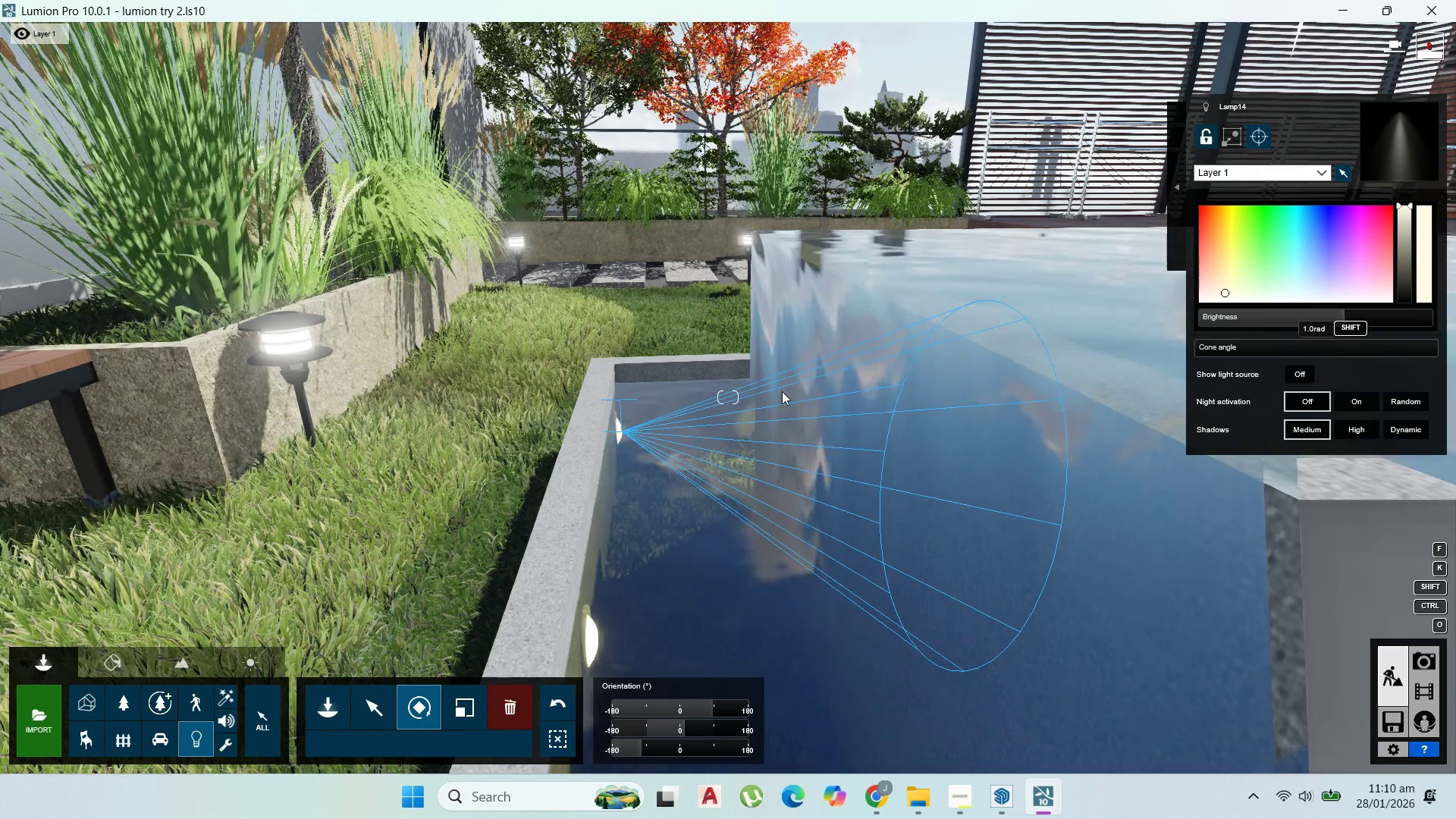 
scroll: coordinate [726, 422], scroll_direction: up, amount: 9.0
 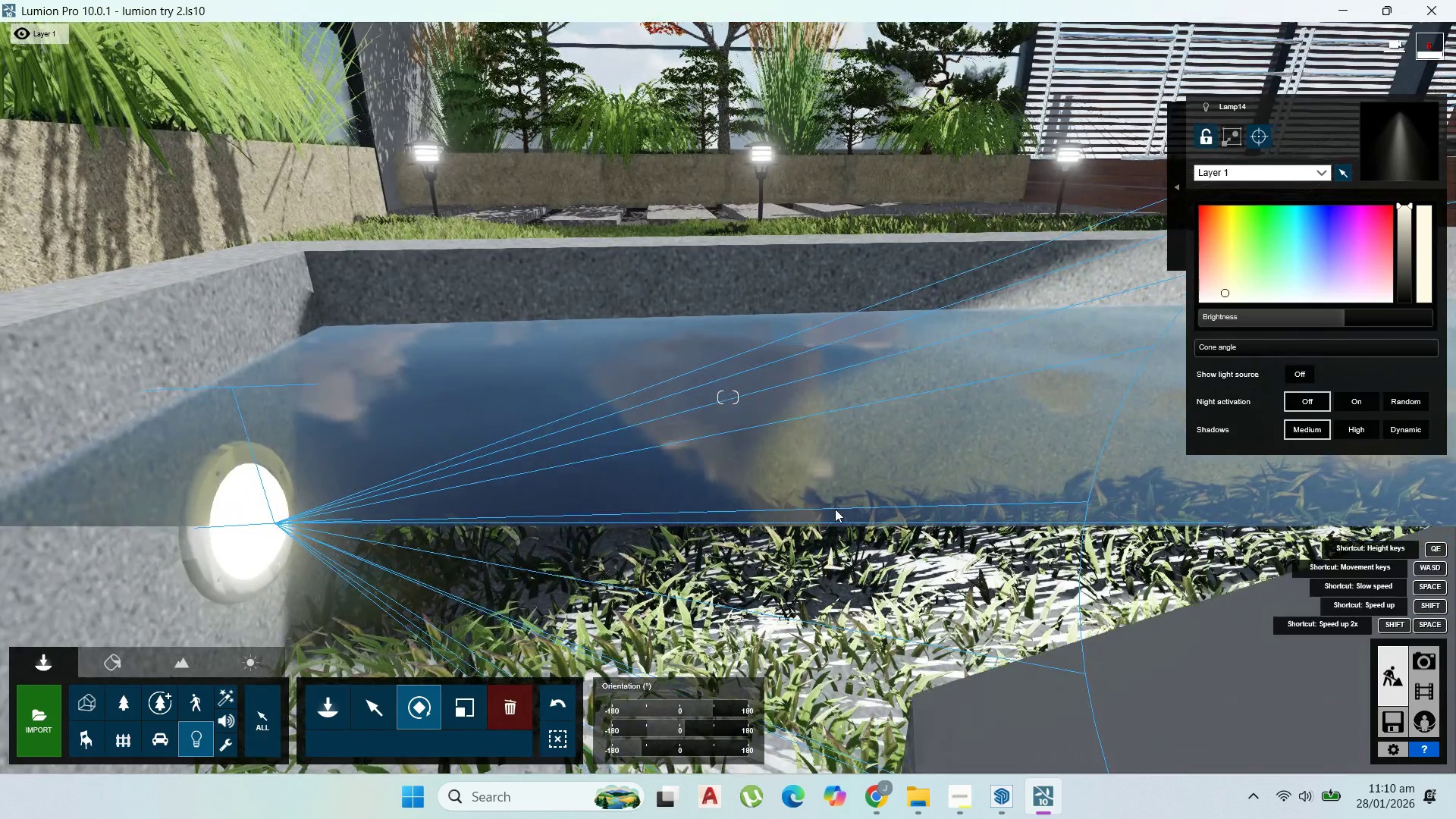 
scroll: coordinate [842, 493], scroll_direction: down, amount: 6.0
 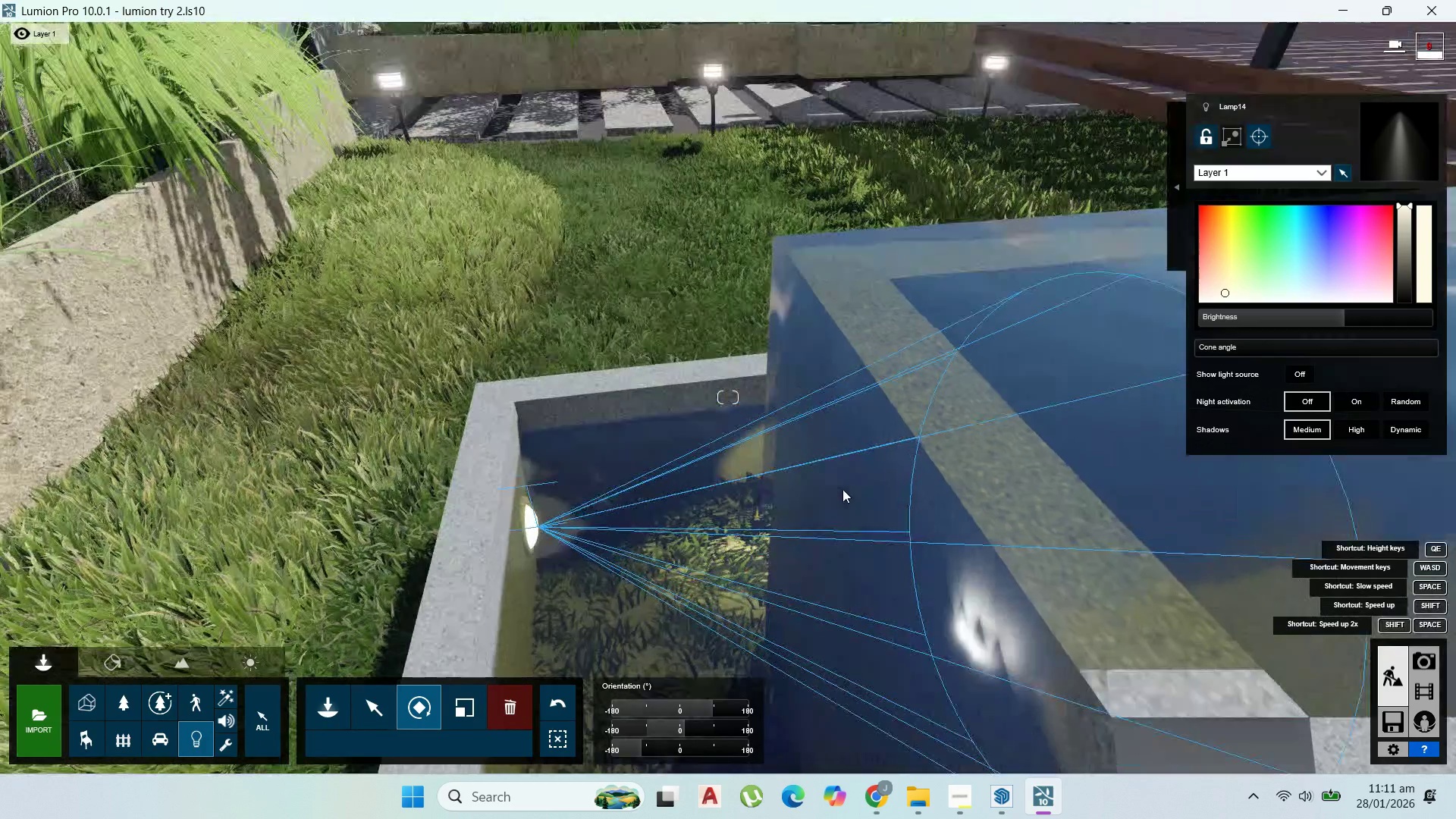 
scroll: coordinate [843, 482], scroll_direction: up, amount: 8.0
 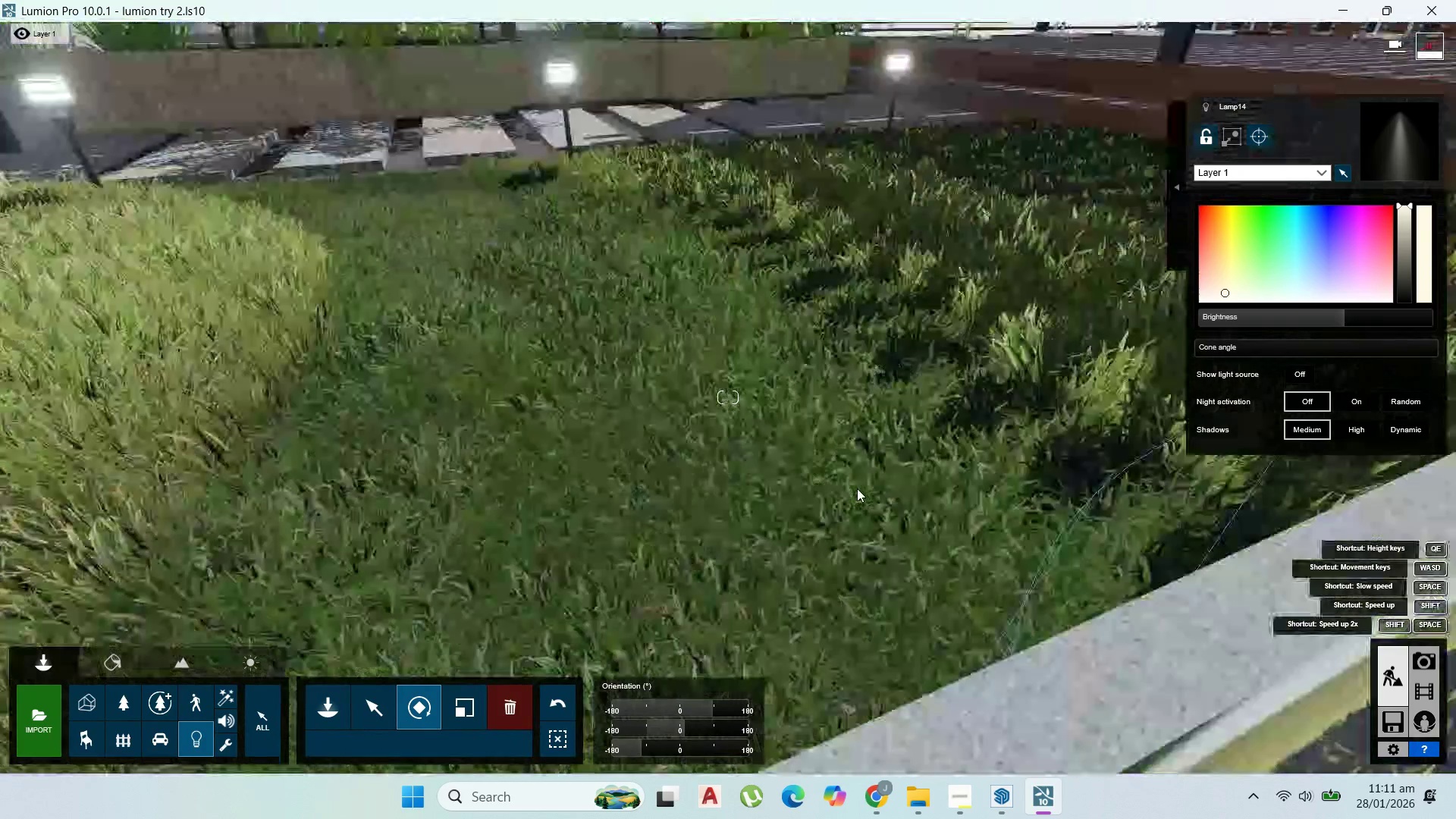 
right_click([857, 488])
 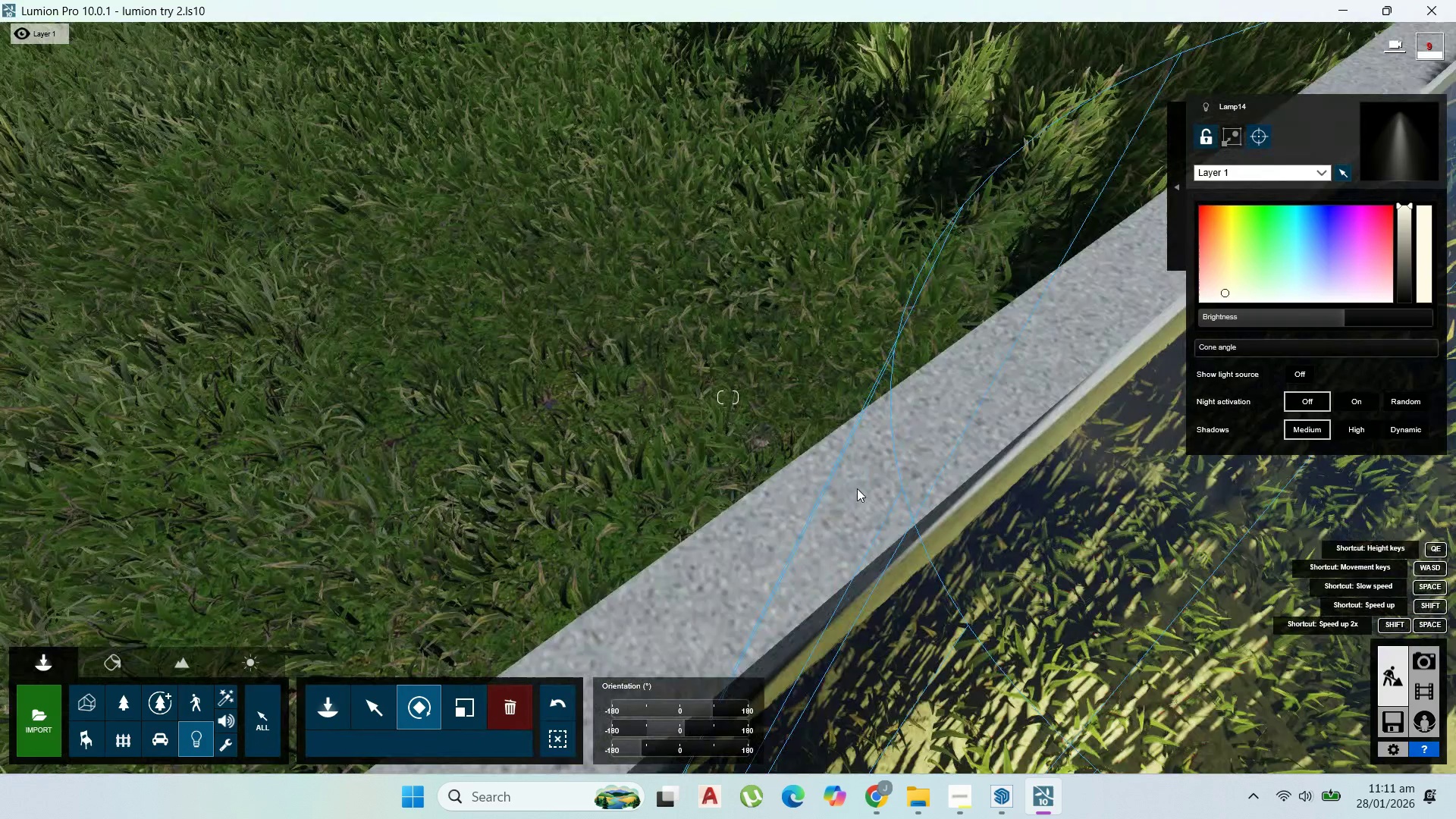 
scroll: coordinate [857, 485], scroll_direction: down, amount: 8.0
 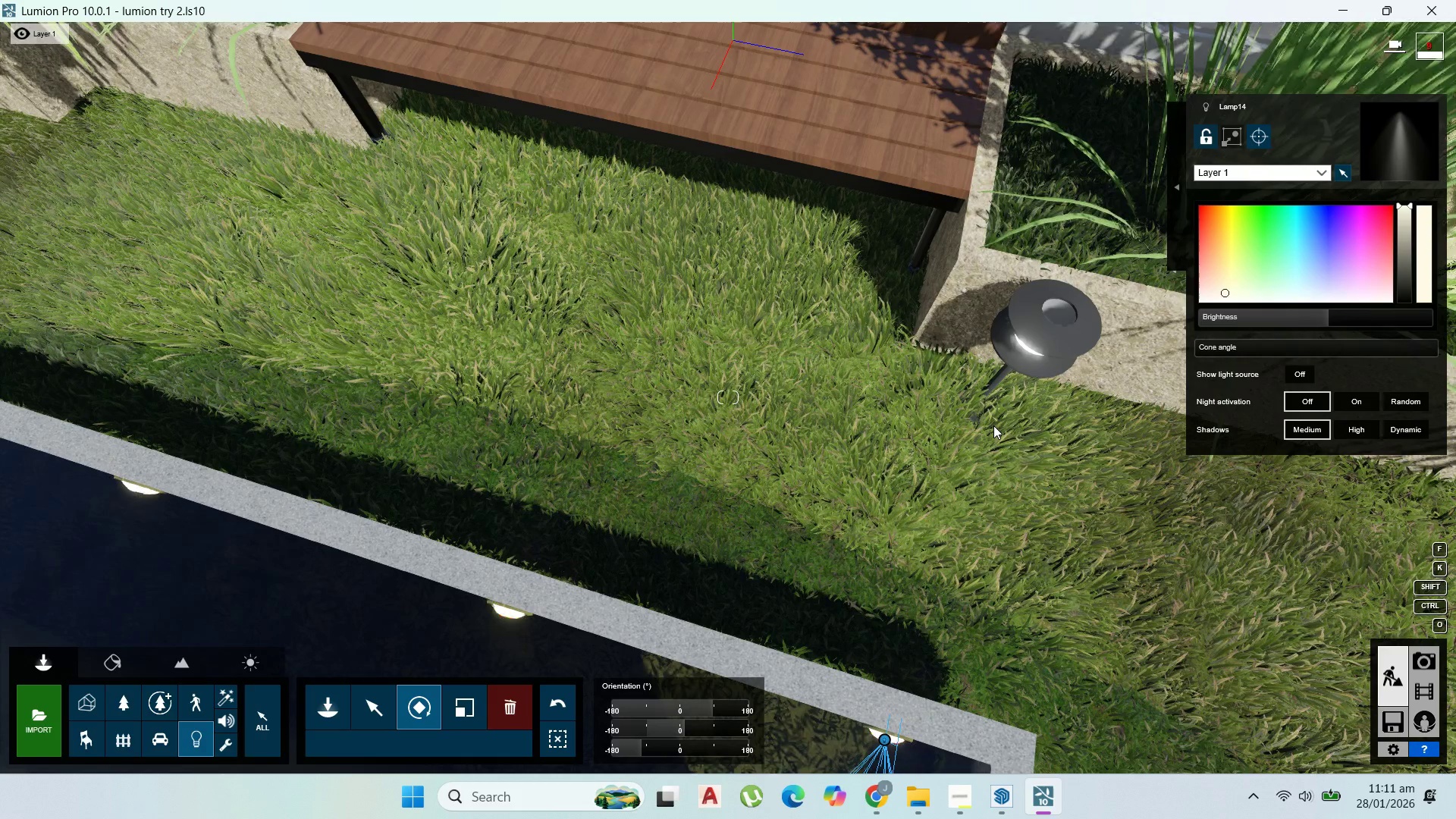 
wait(24.83)
 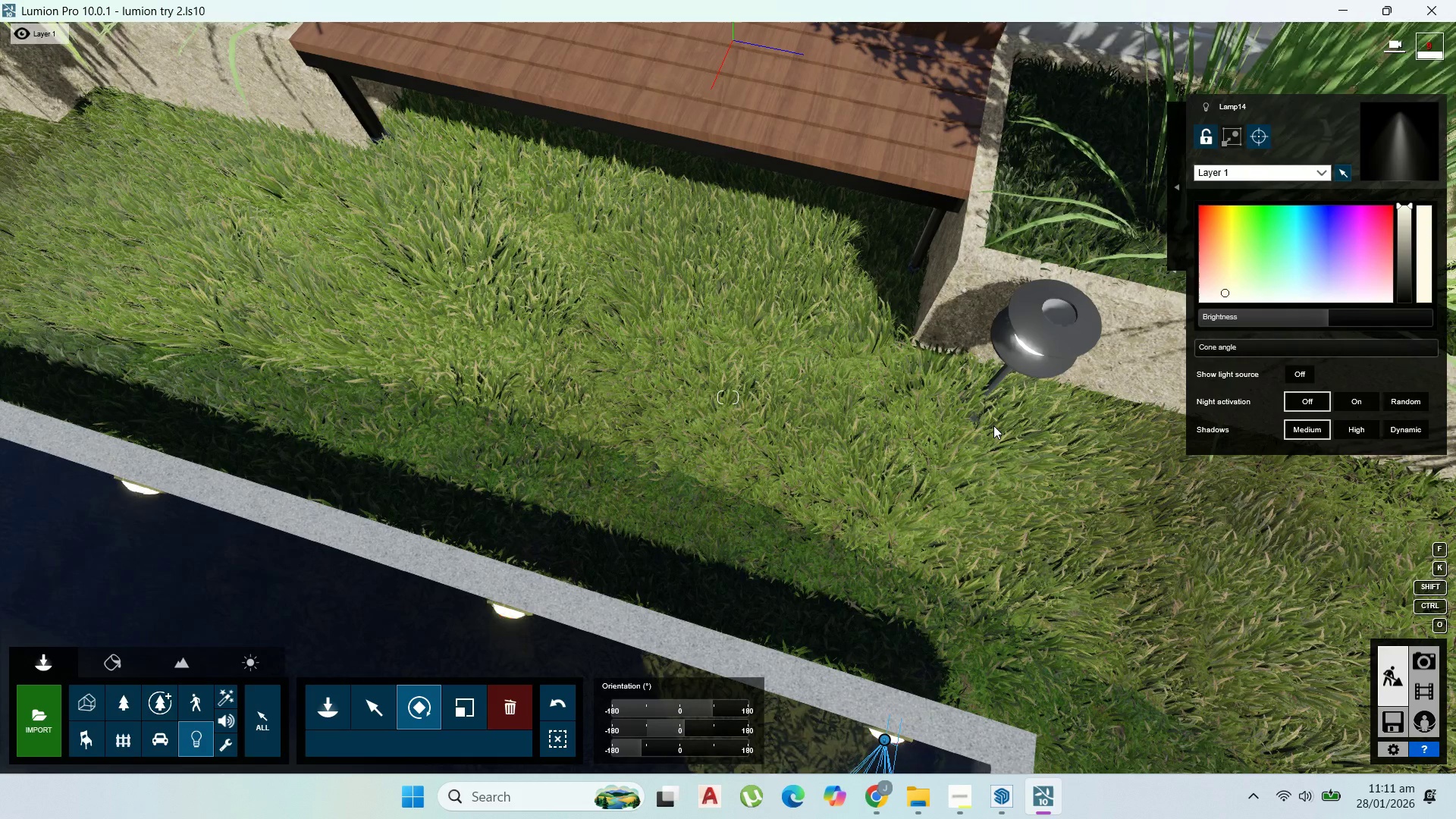 
left_click([970, 783])